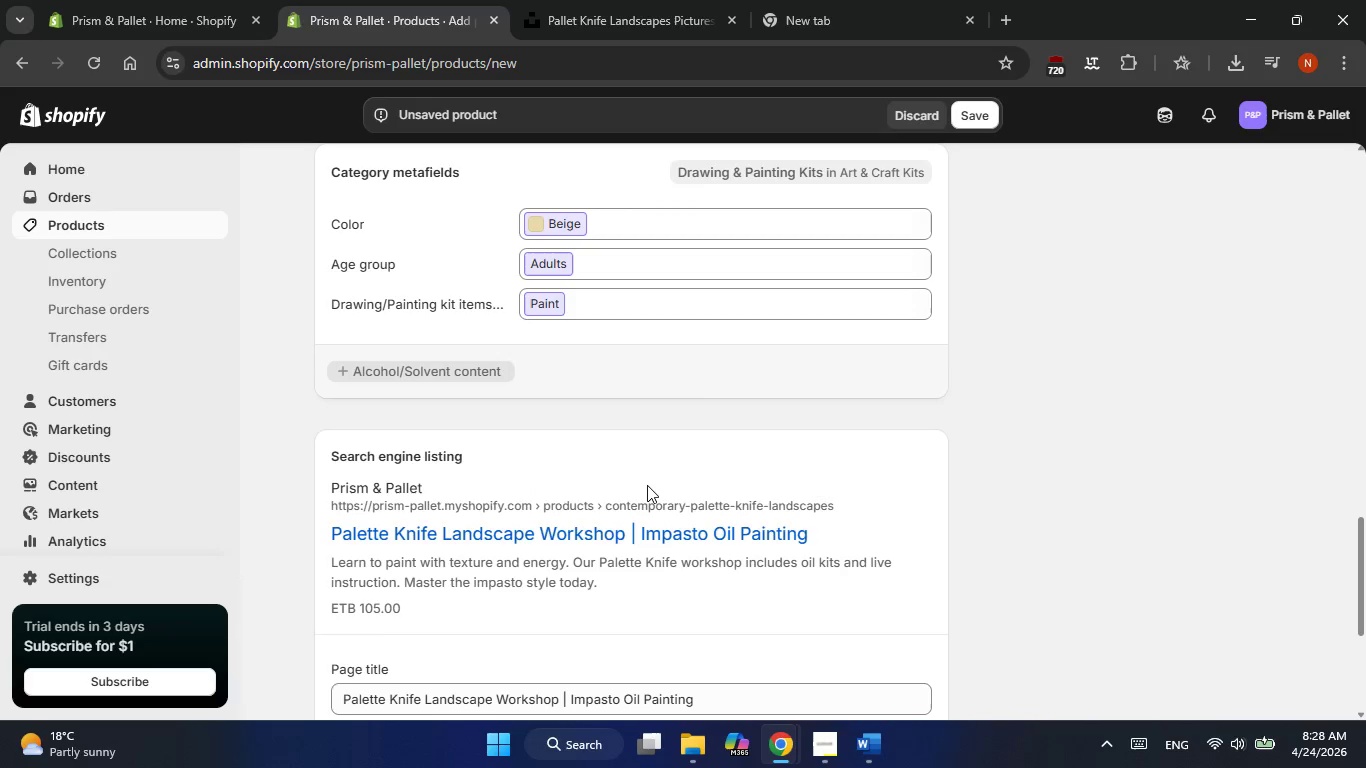 
wait(10.14)
 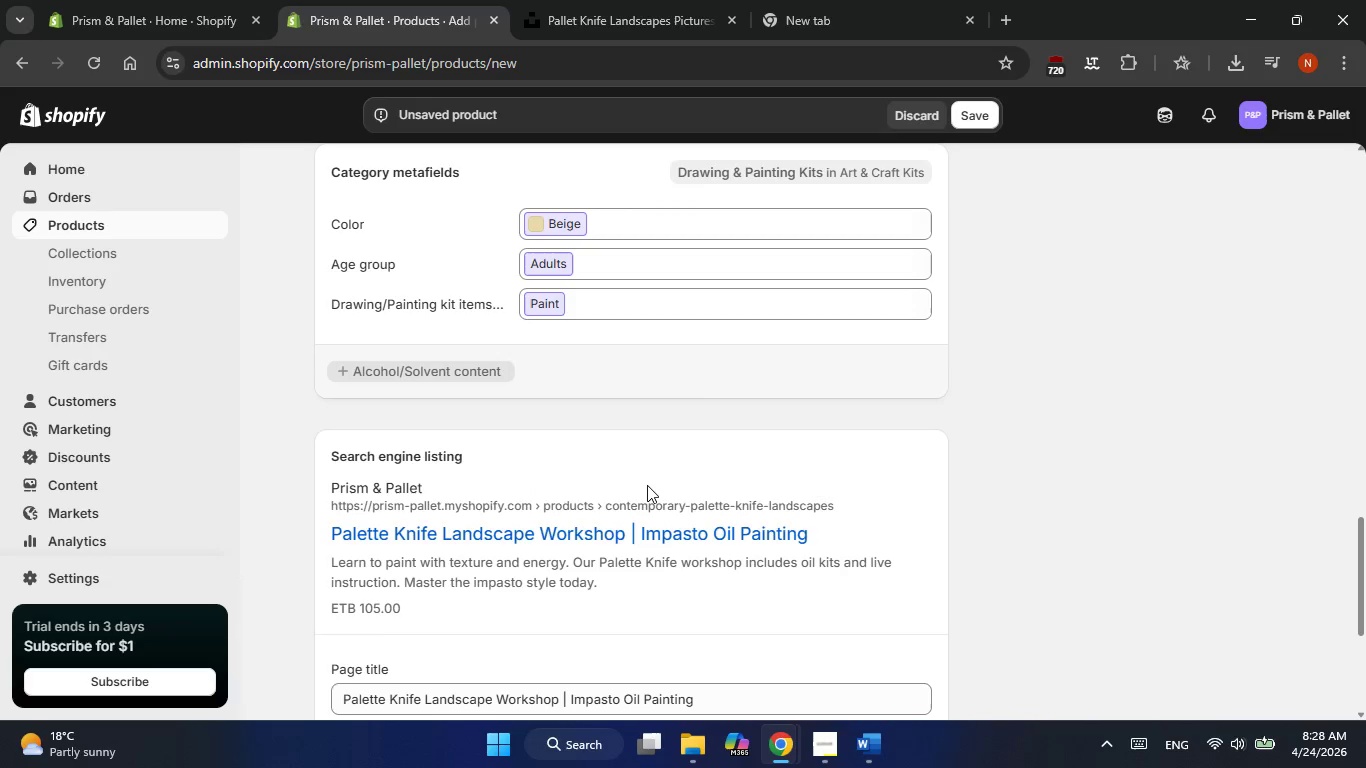 
key(CapsLock)
 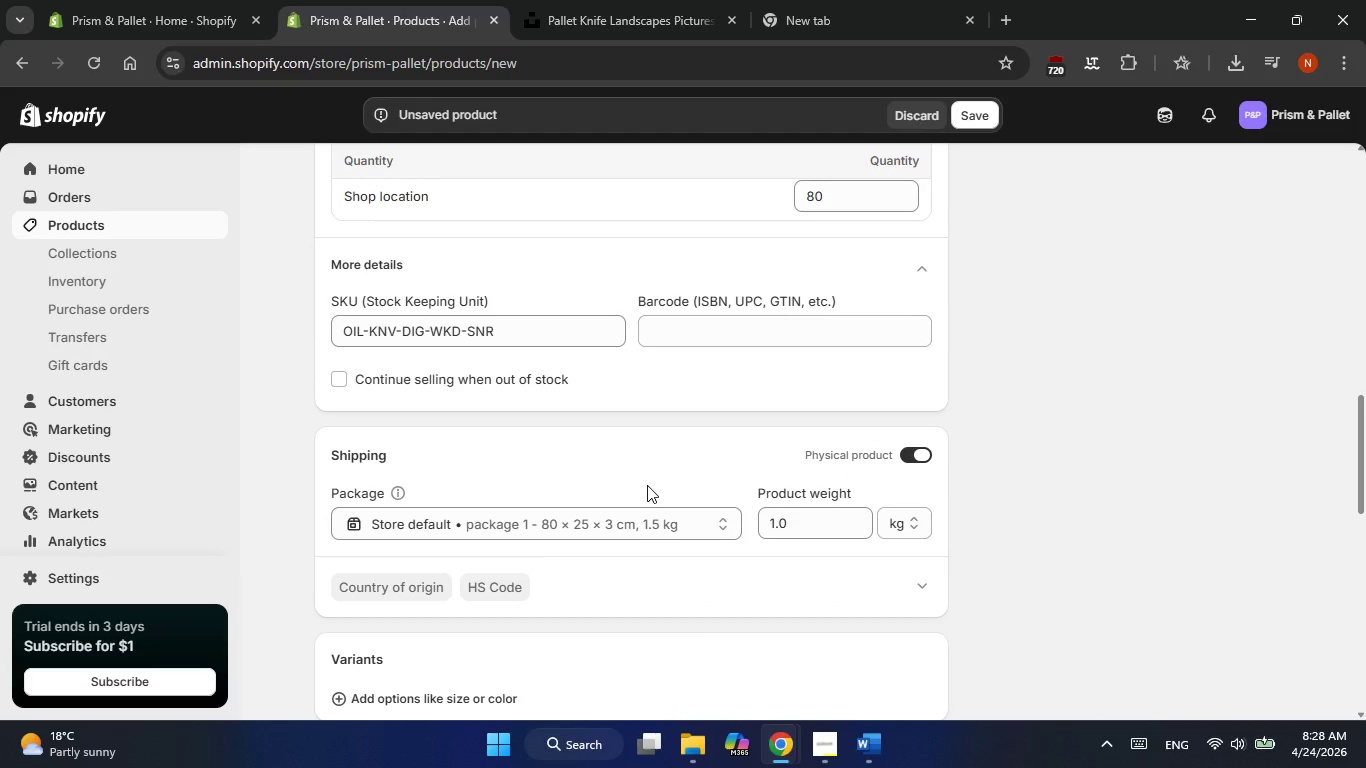 
wait(8.47)
 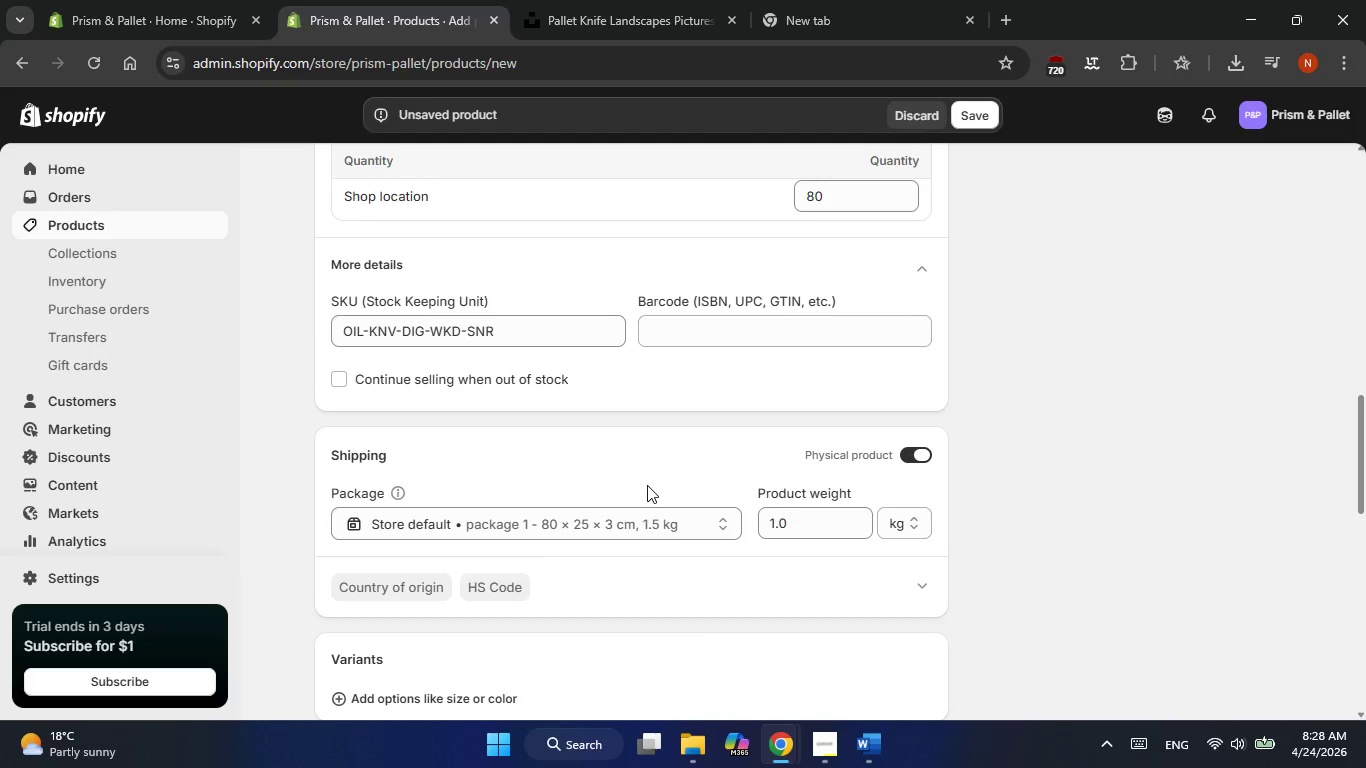 
left_click([500, 360])
 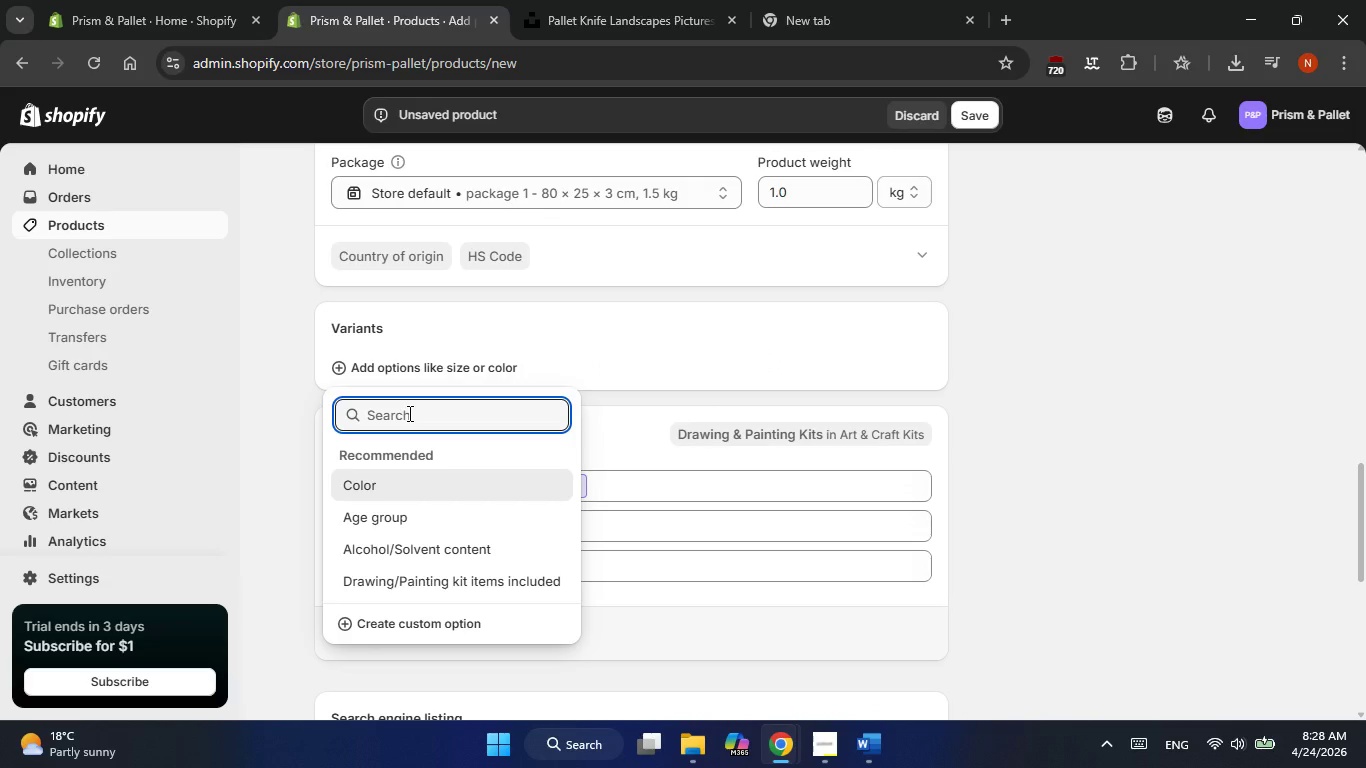 
type(Kit Level)
 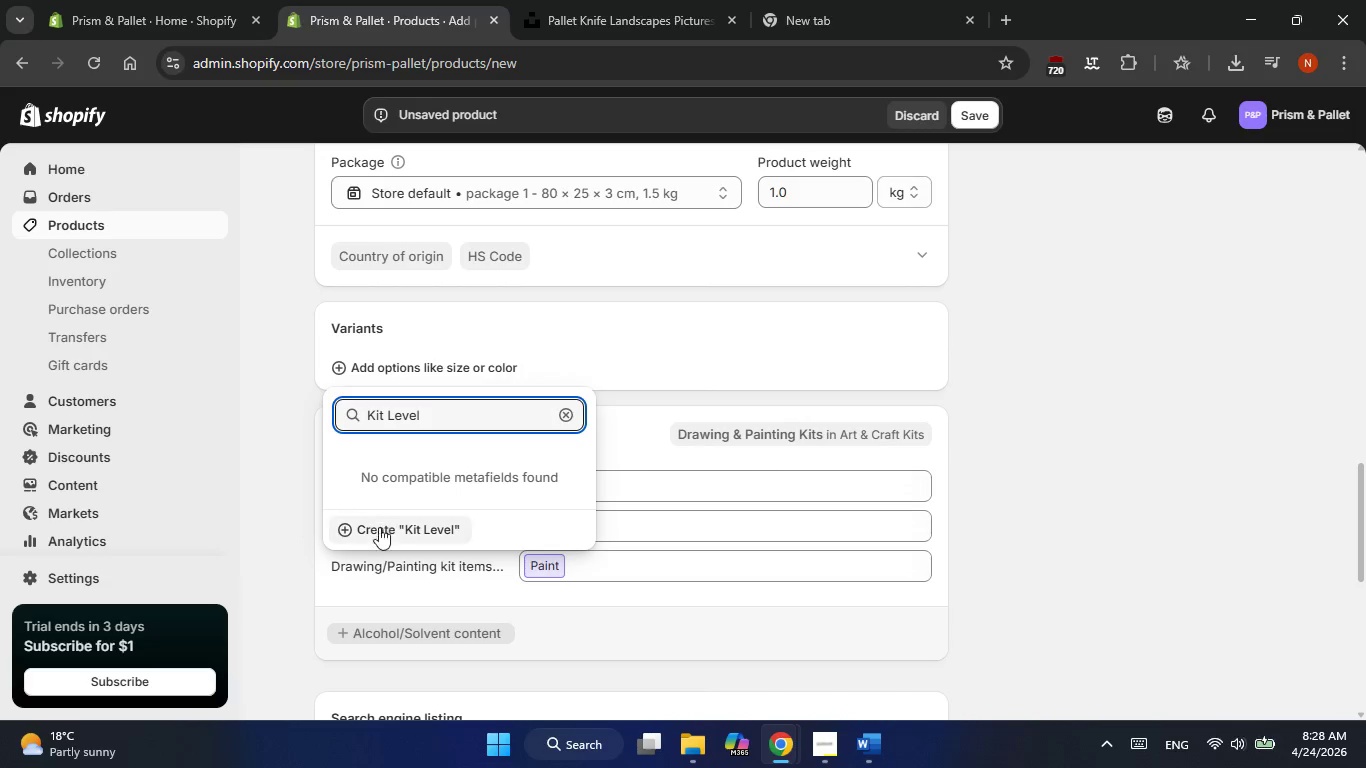 
left_click([377, 540])
 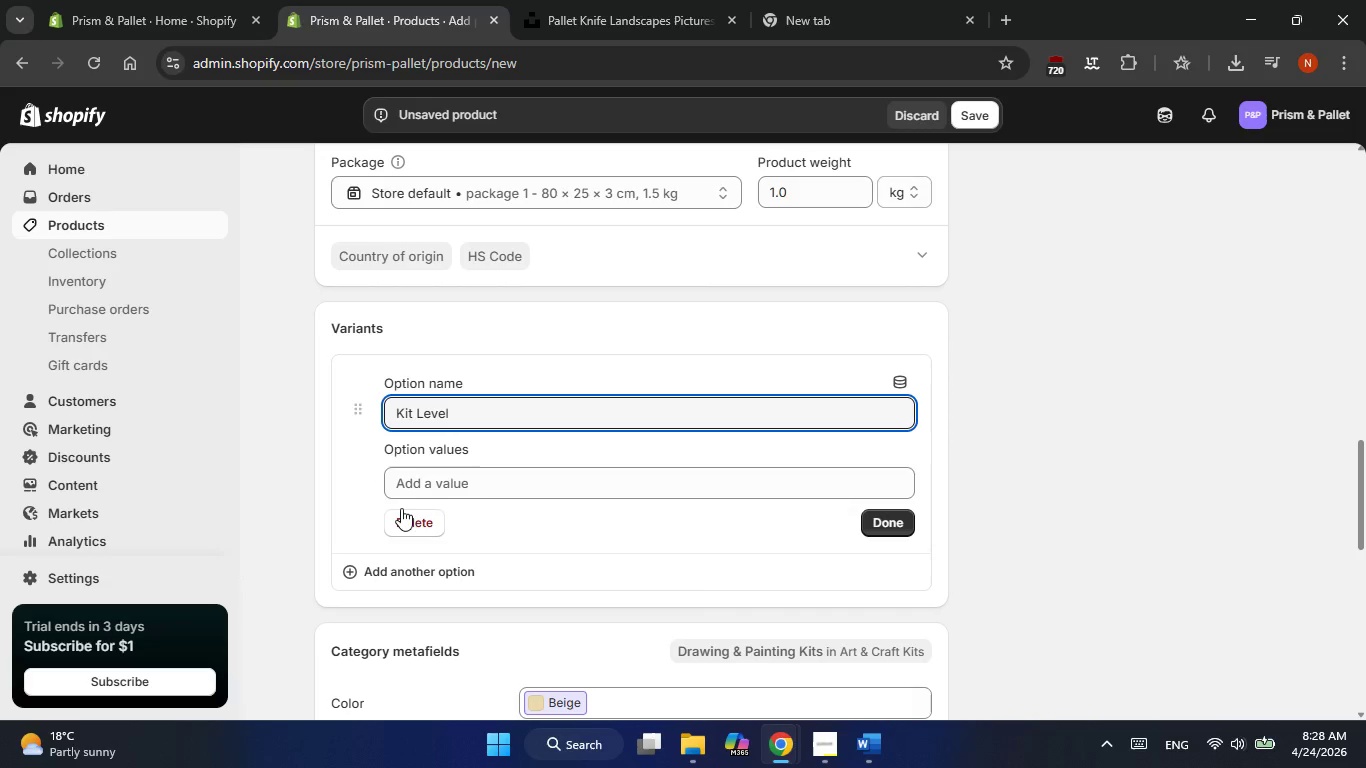 
left_click([435, 484])
 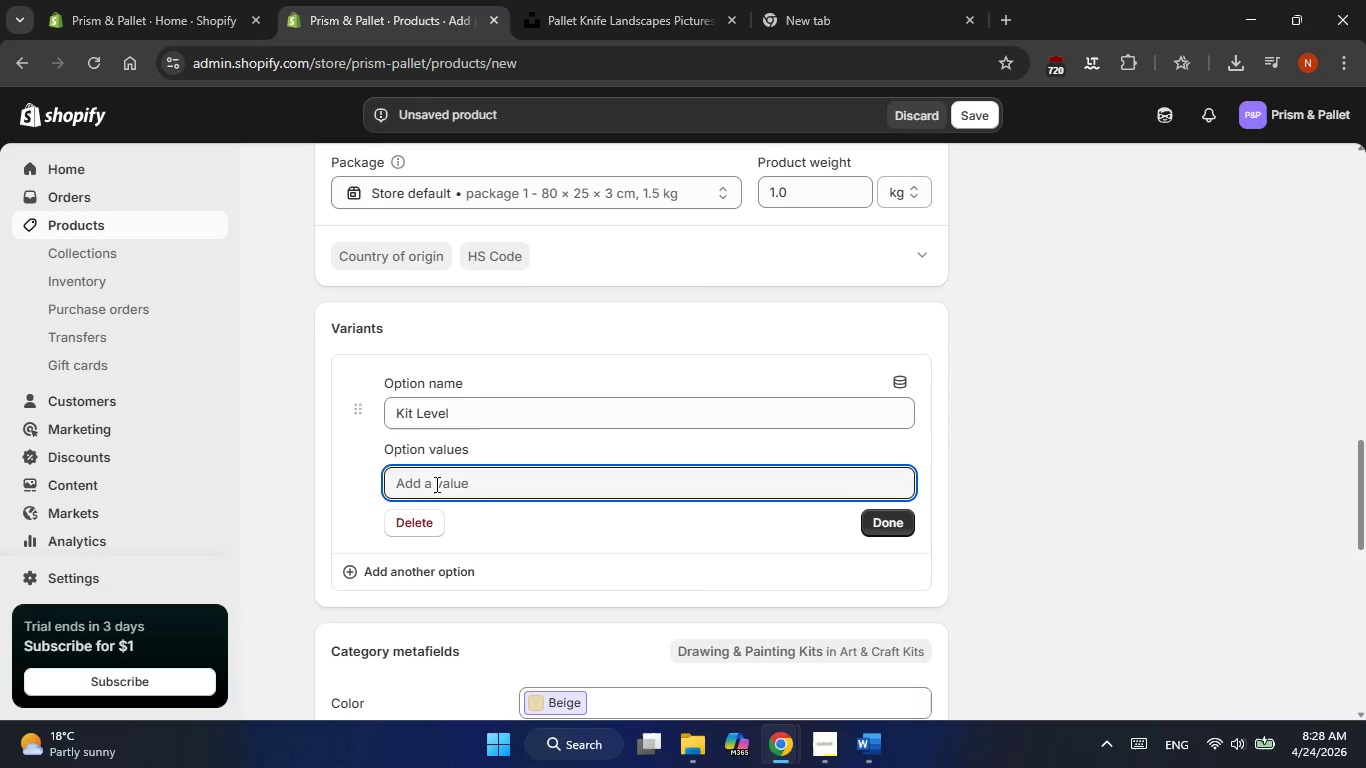 
type(Starter)
 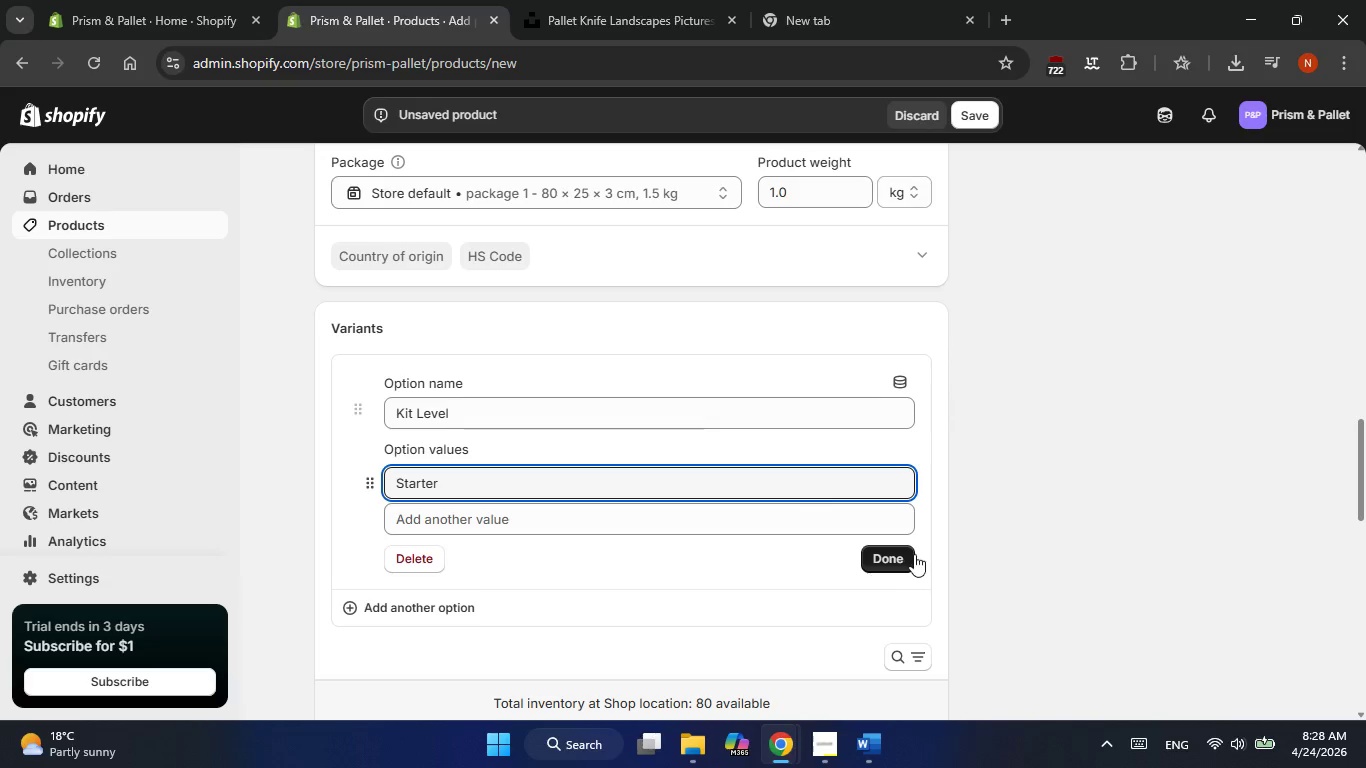 
left_click([879, 563])
 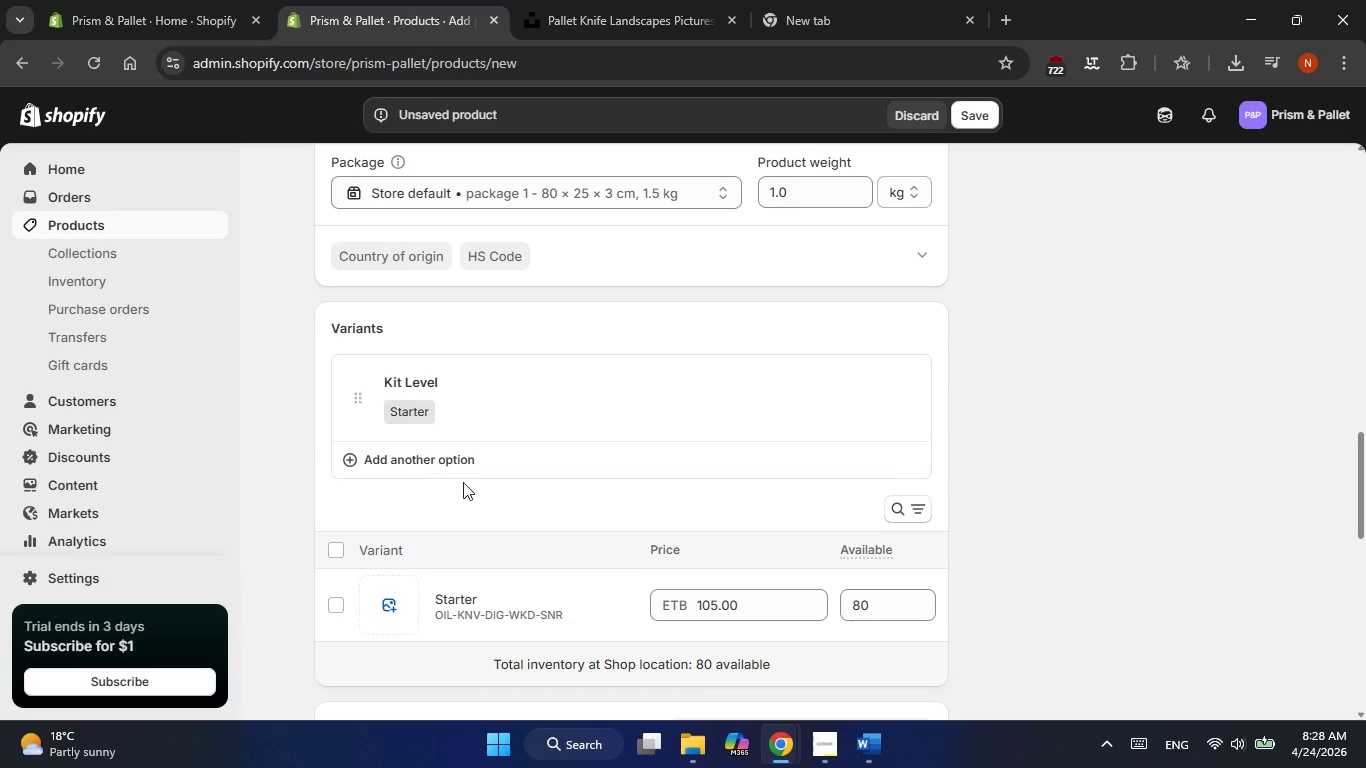 
left_click([450, 471])
 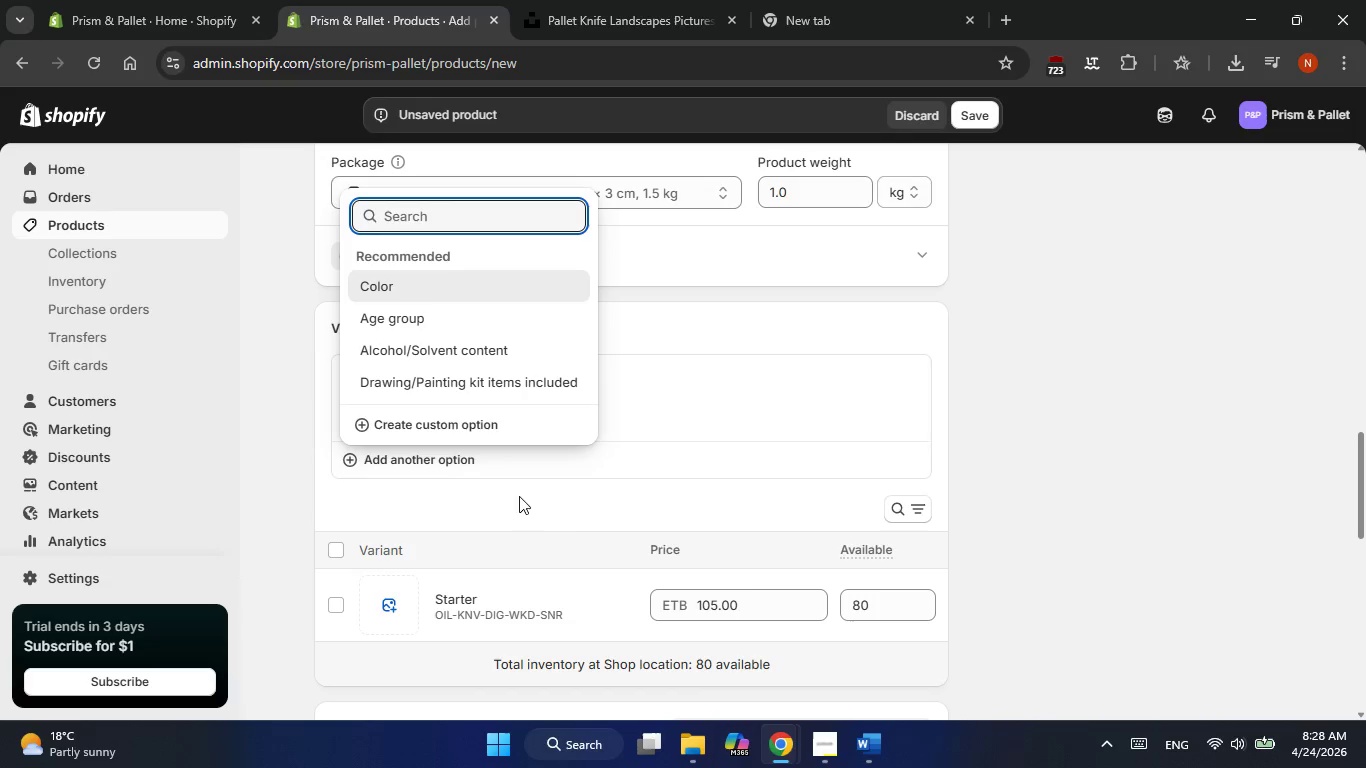 
left_click([568, 513])
 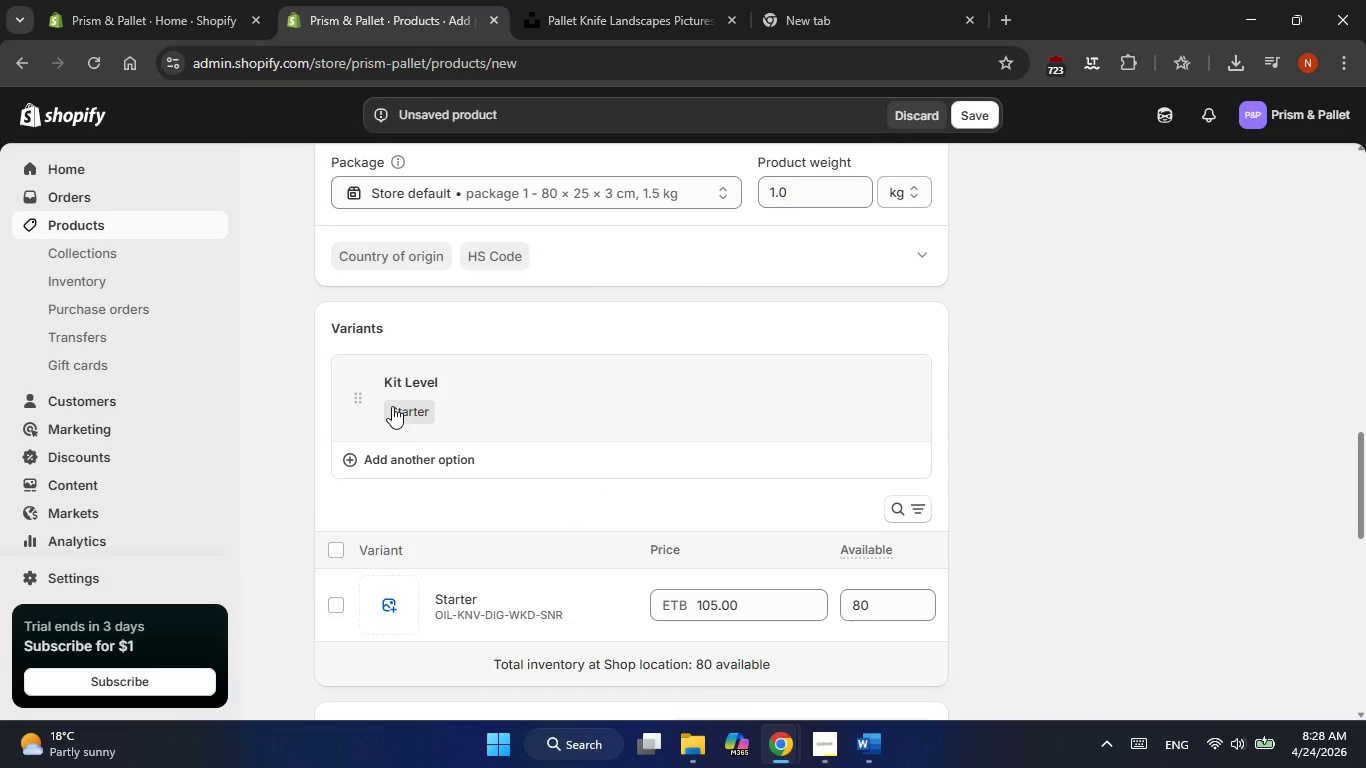 
left_click([392, 406])
 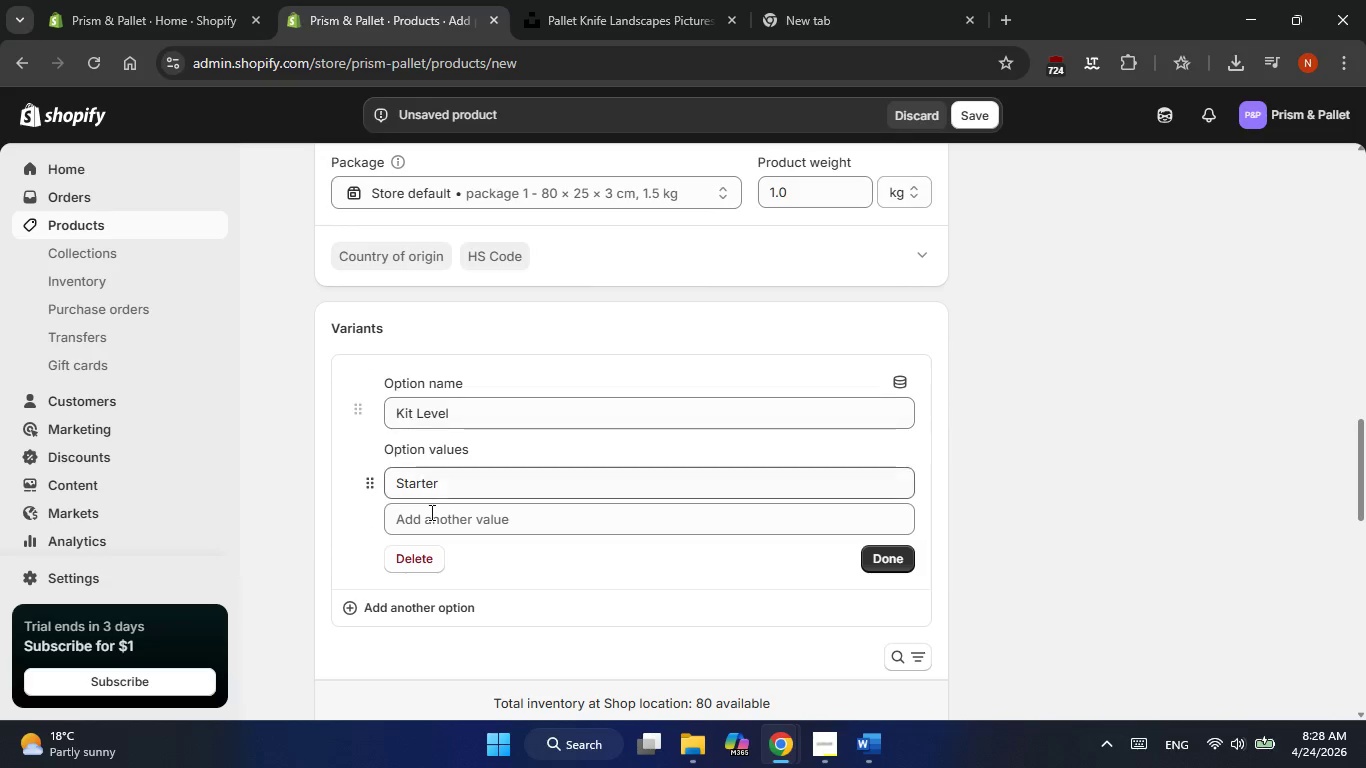 
left_click([432, 523])
 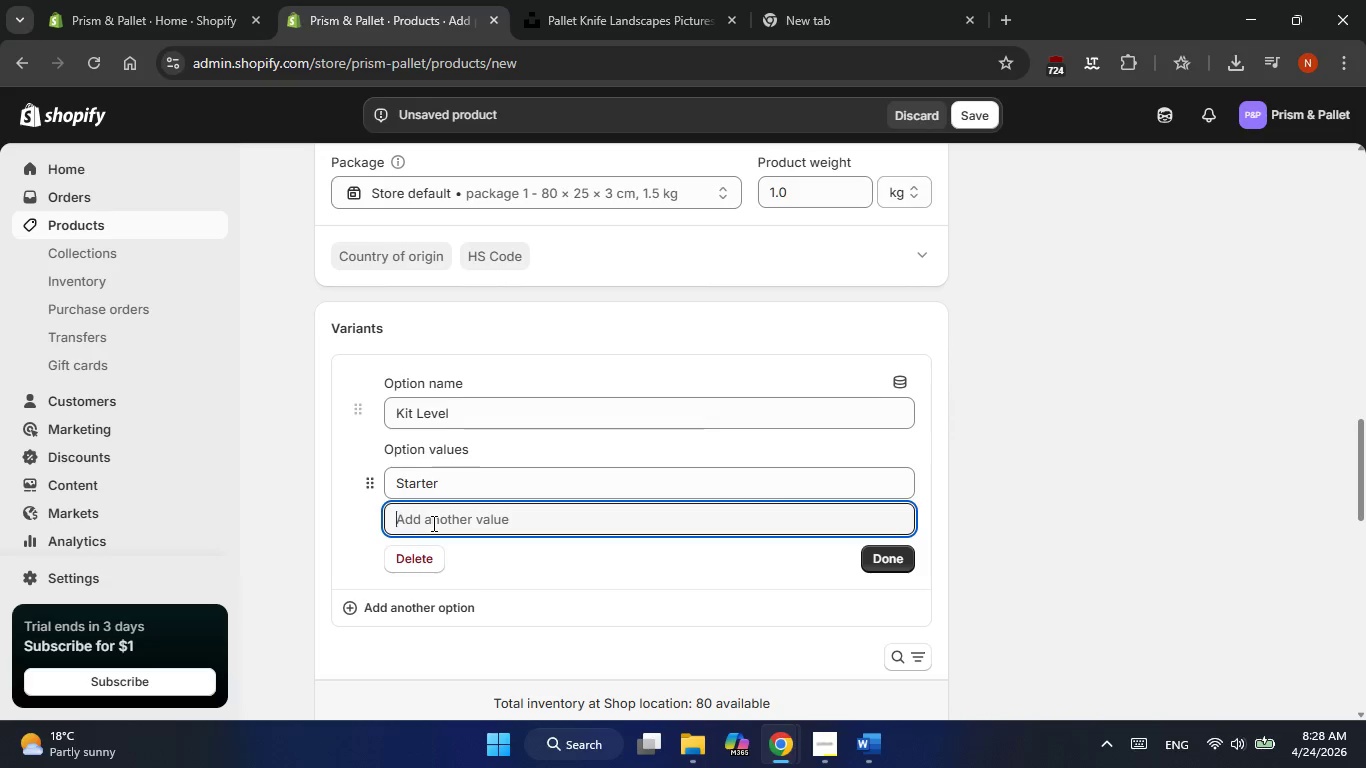 
type(Professional)
 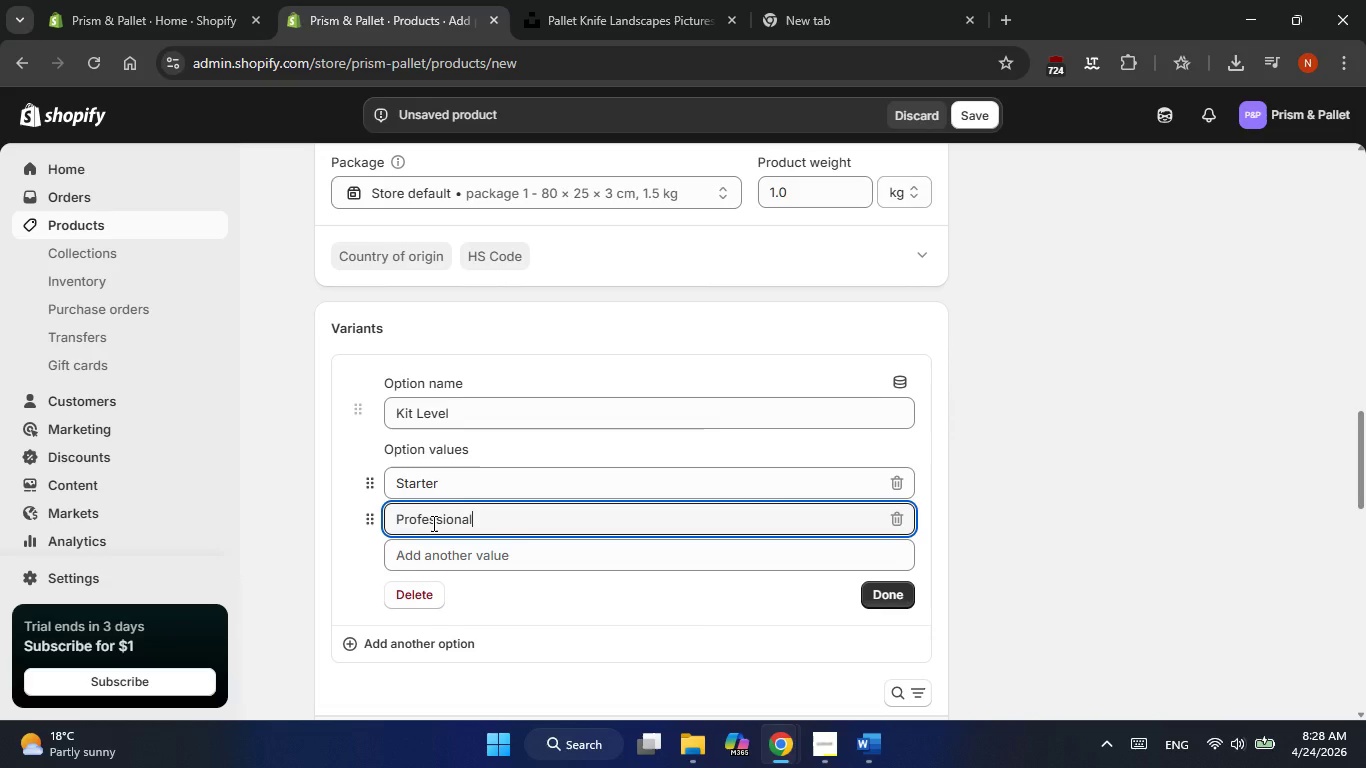 
key(Enter)
 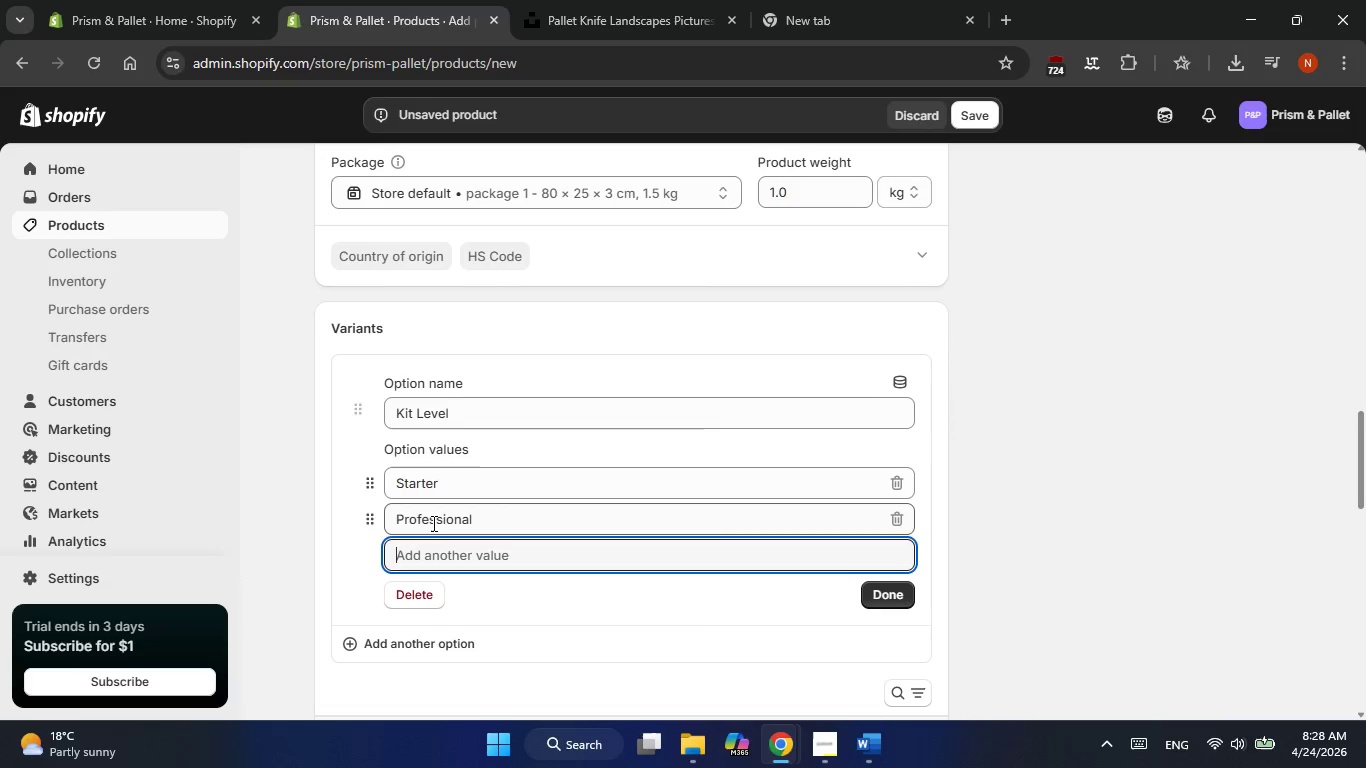 
type(Digital)
 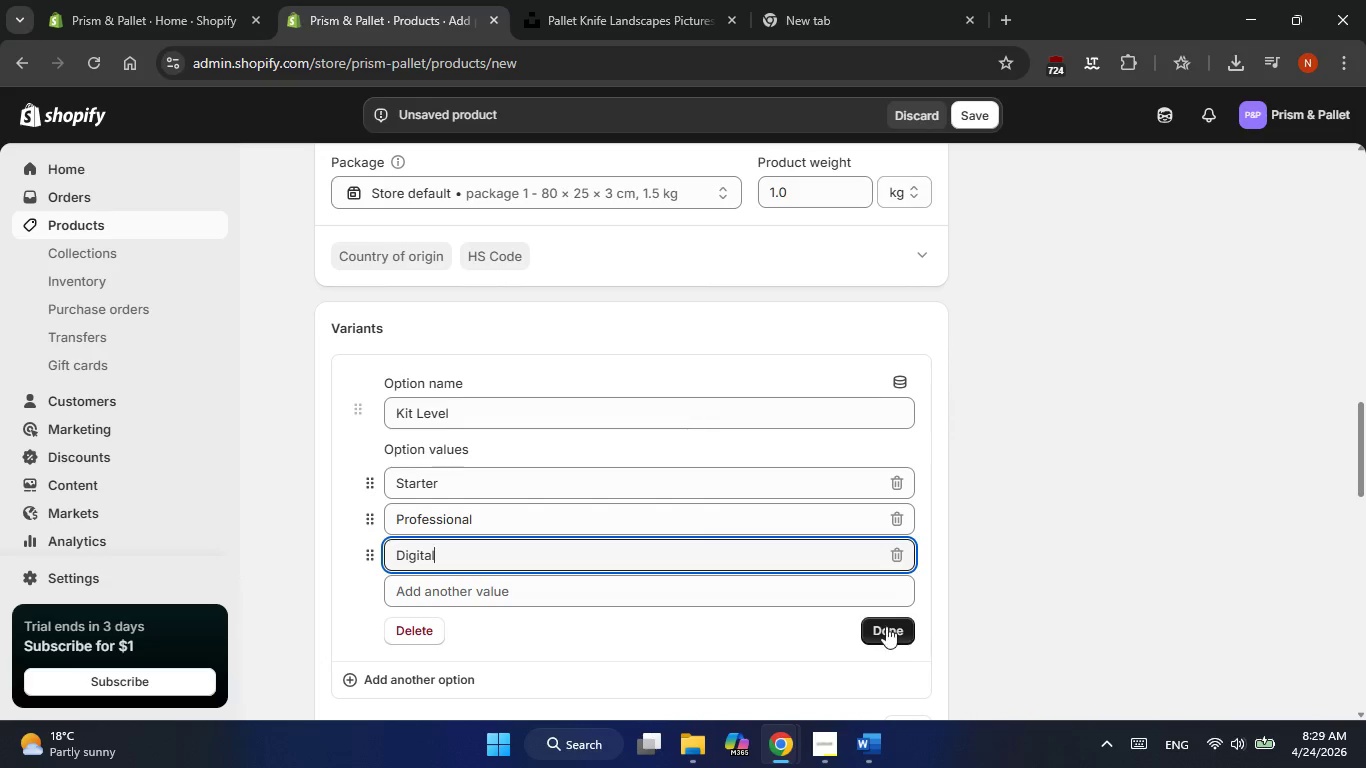 
left_click([882, 625])
 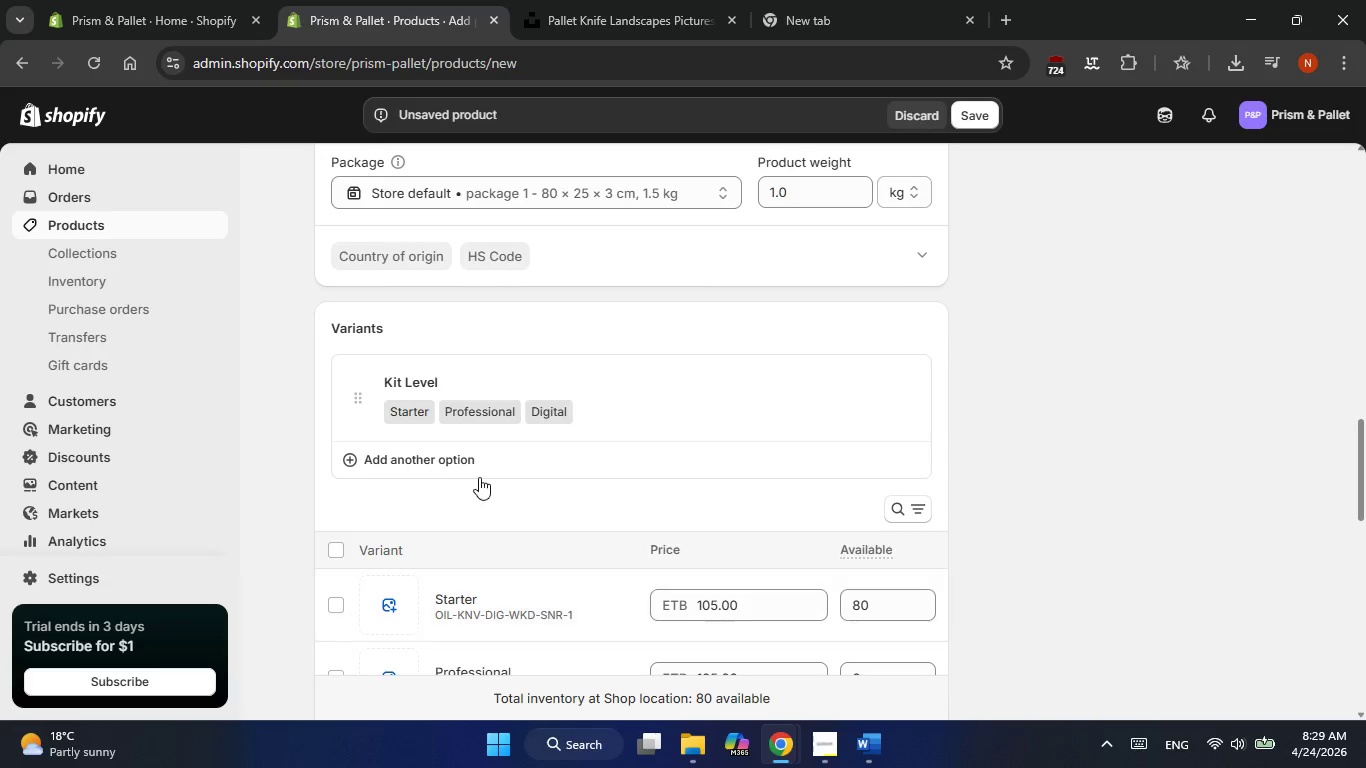 
left_click([470, 465])
 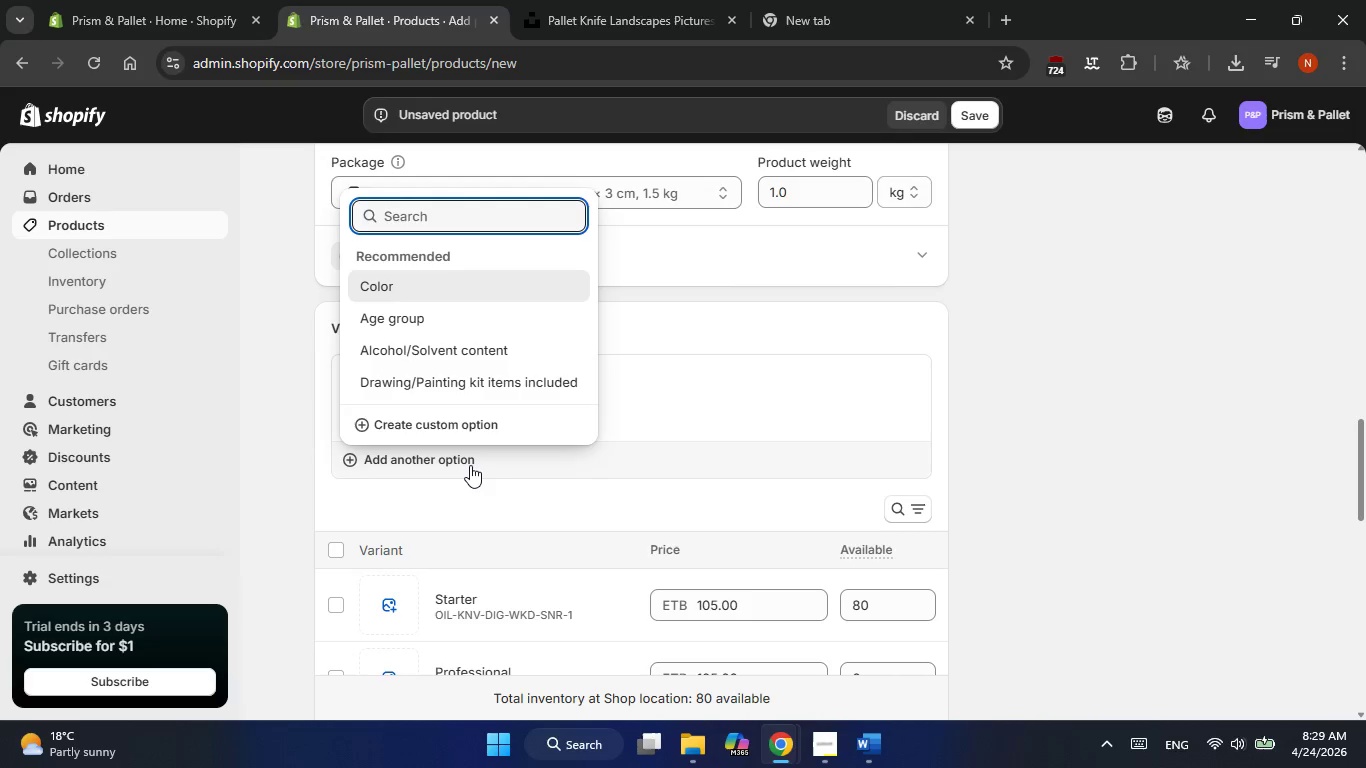 
type(Session)
 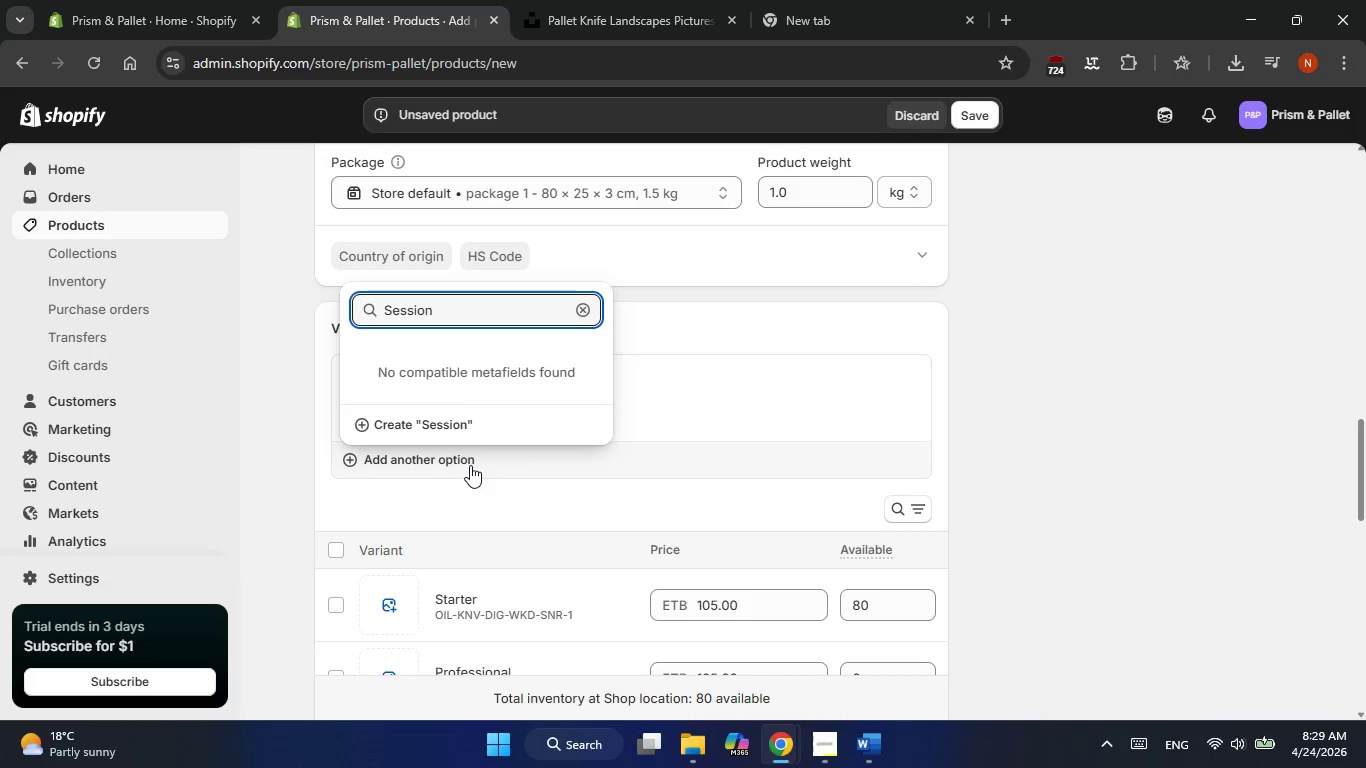 
left_click_drag(start_coordinate=[470, 465], to_coordinate=[444, 440])
 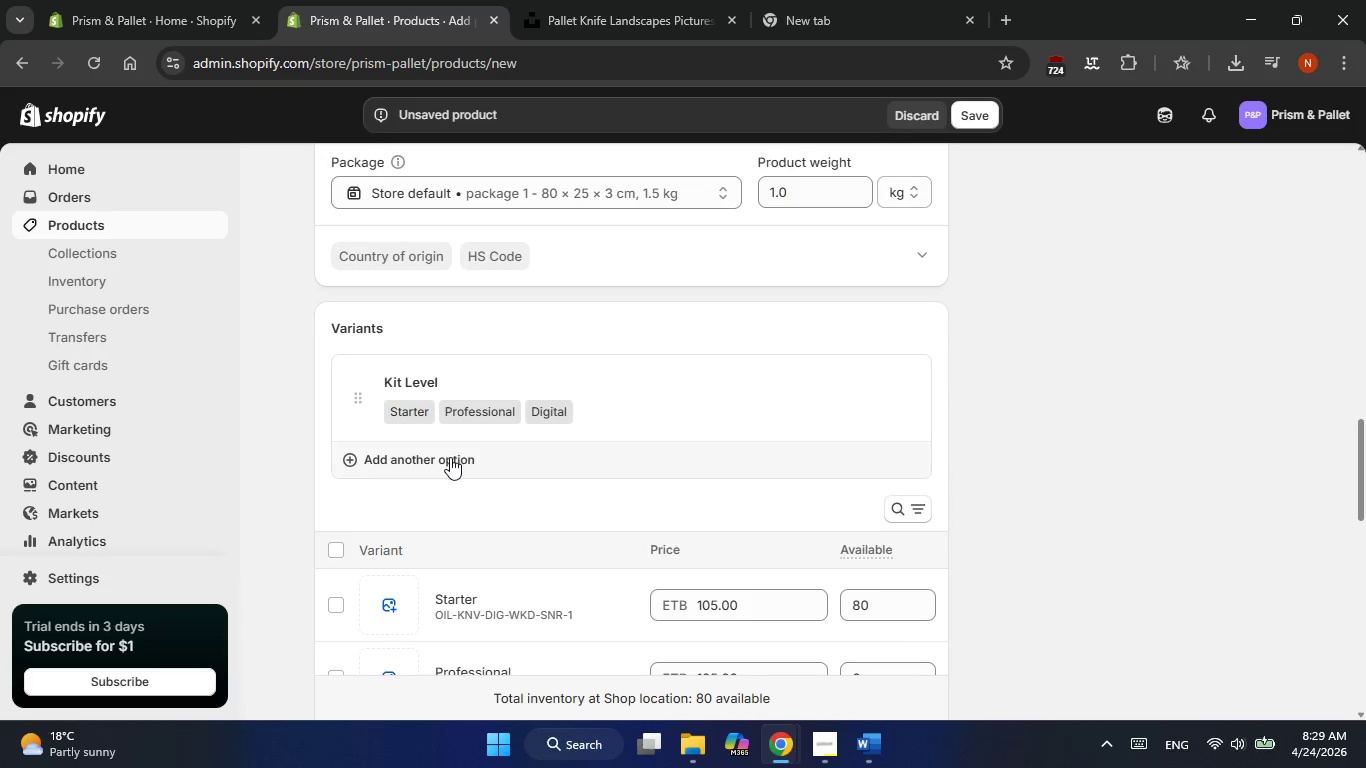 
left_click([450, 458])
 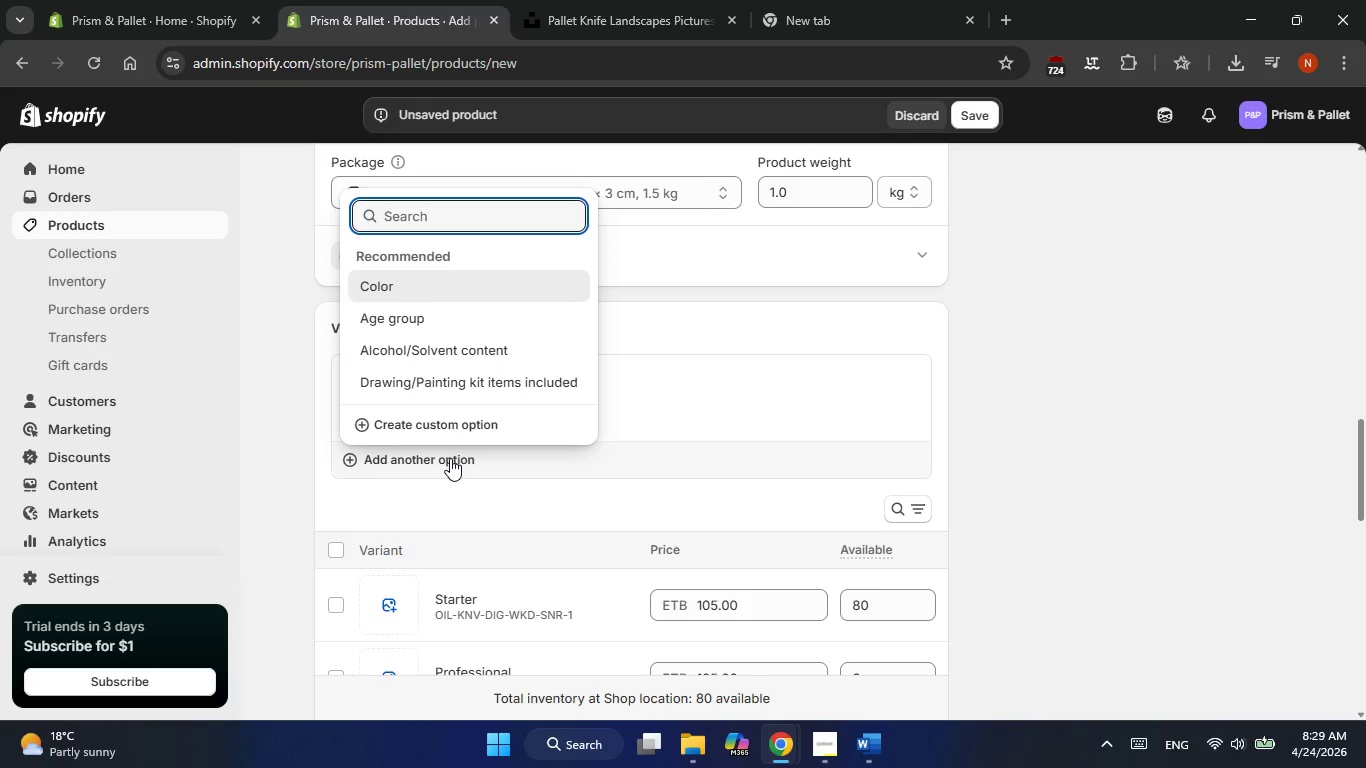 
type(Session Format)
 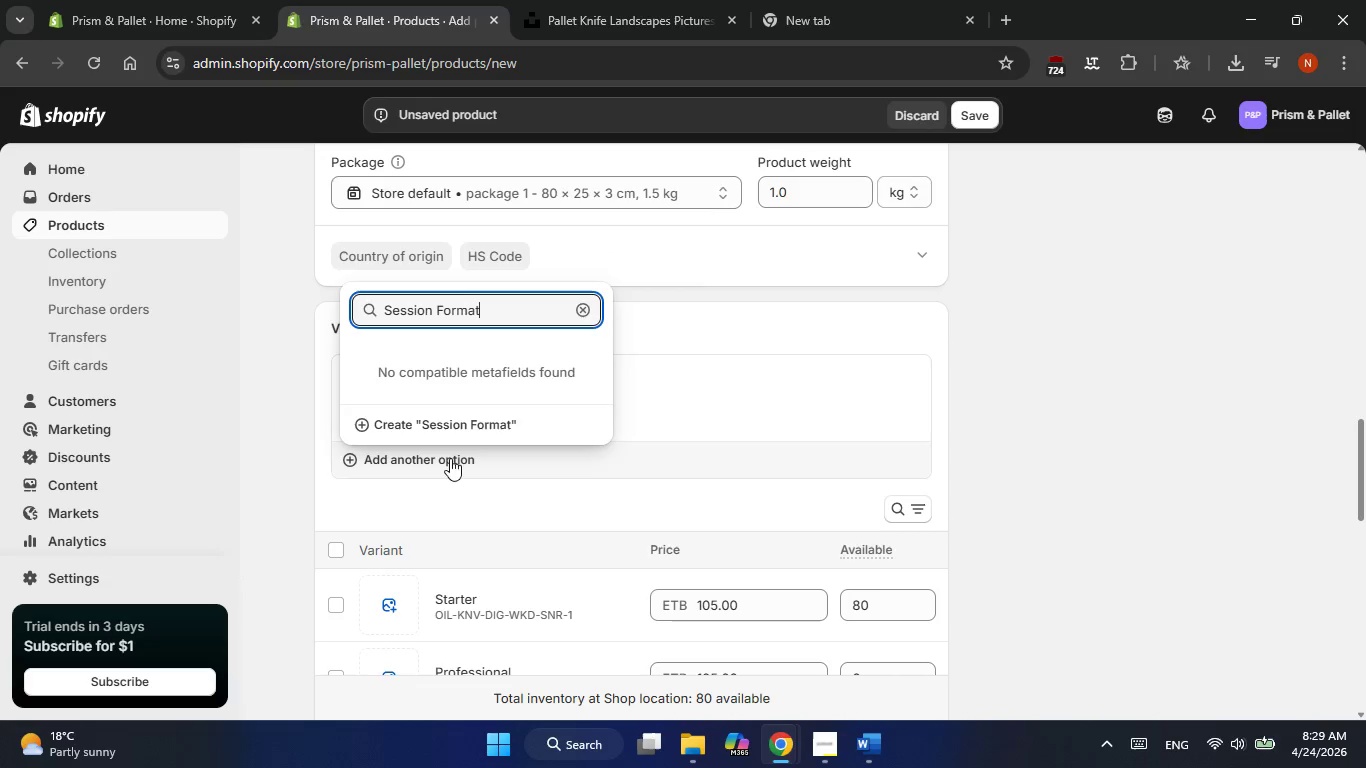 
left_click([426, 428])
 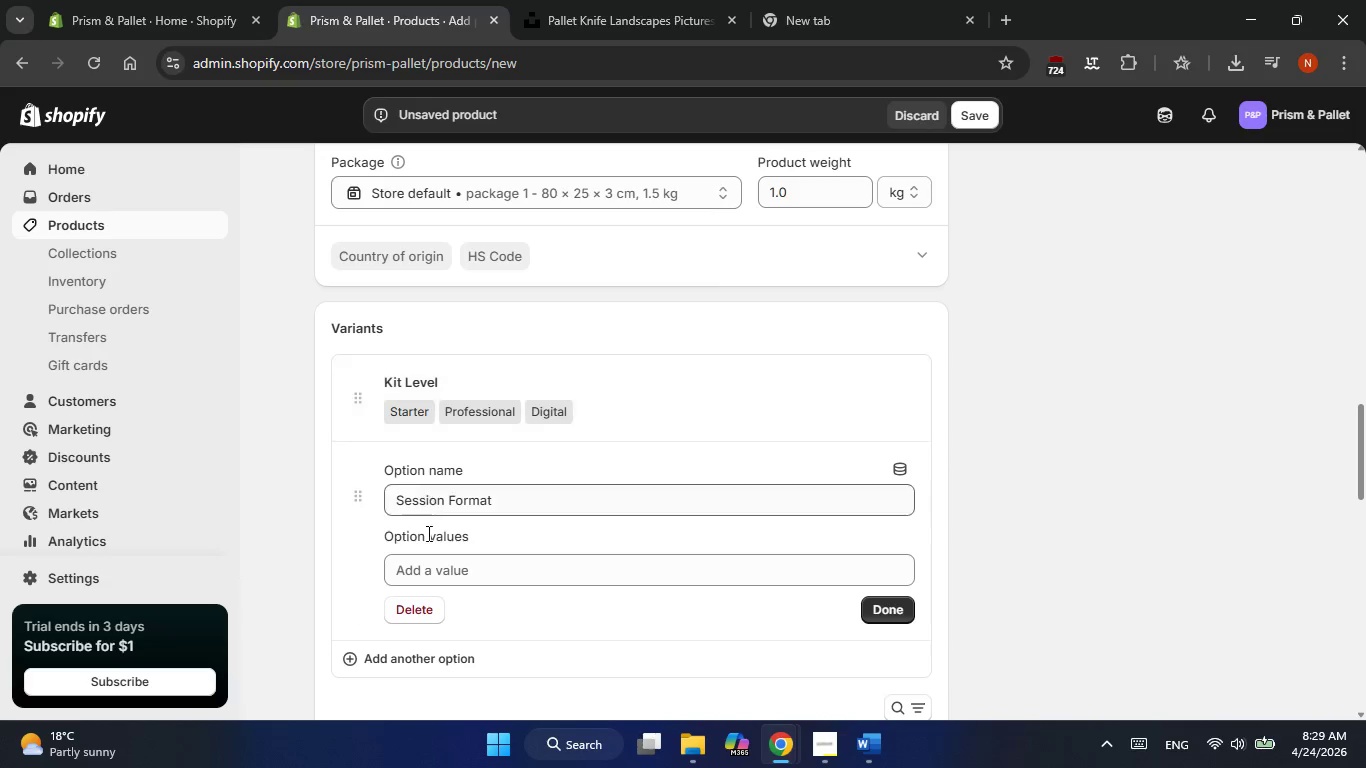 
left_click([420, 582])
 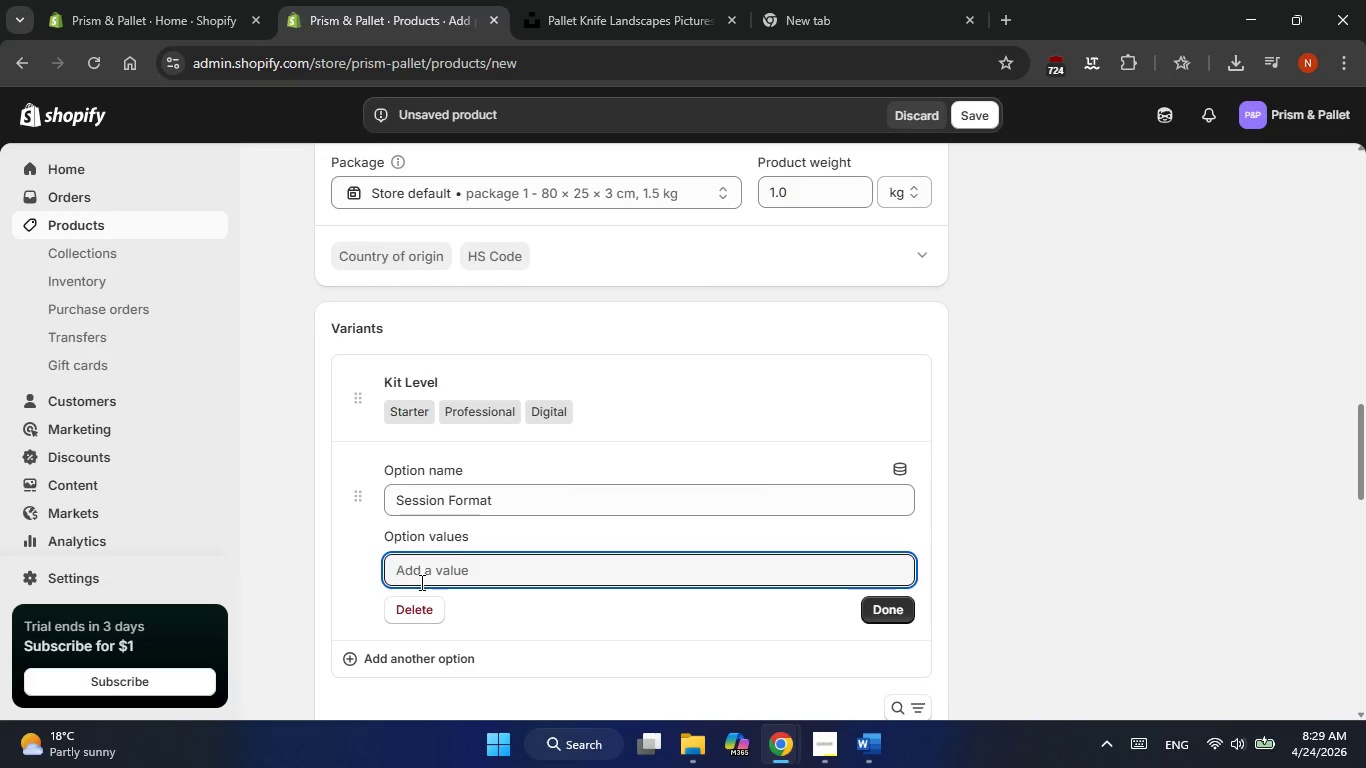 
type(Weekend Insentive)
 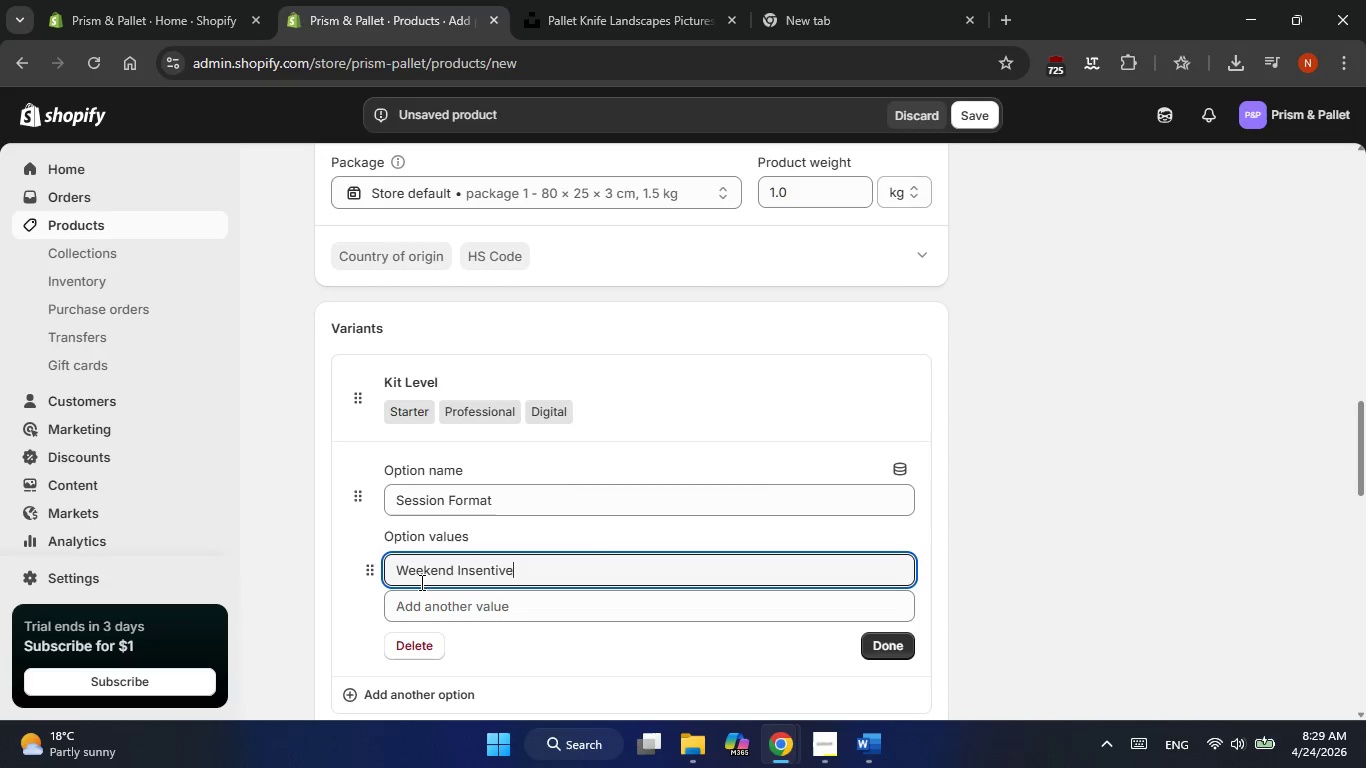 
left_click([437, 601])
 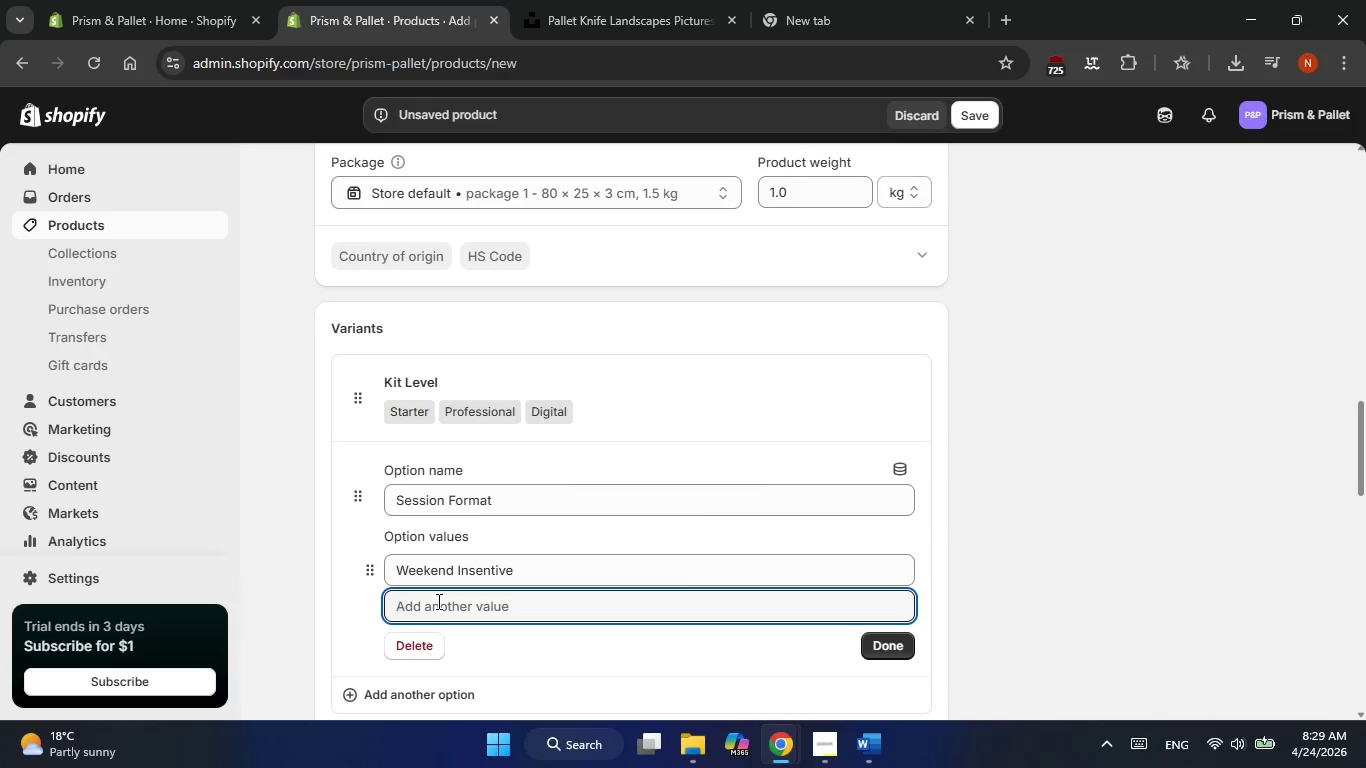 
type(Weekly Evening )
 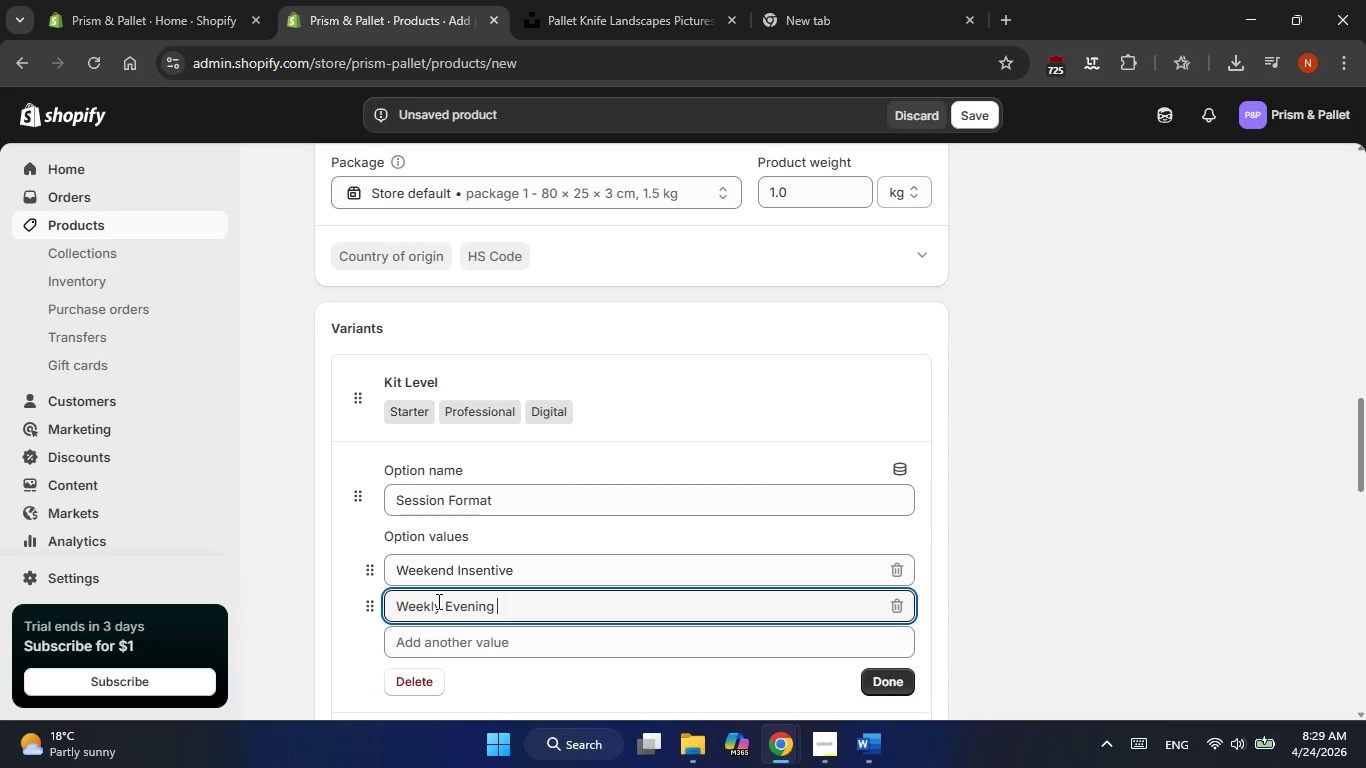 
 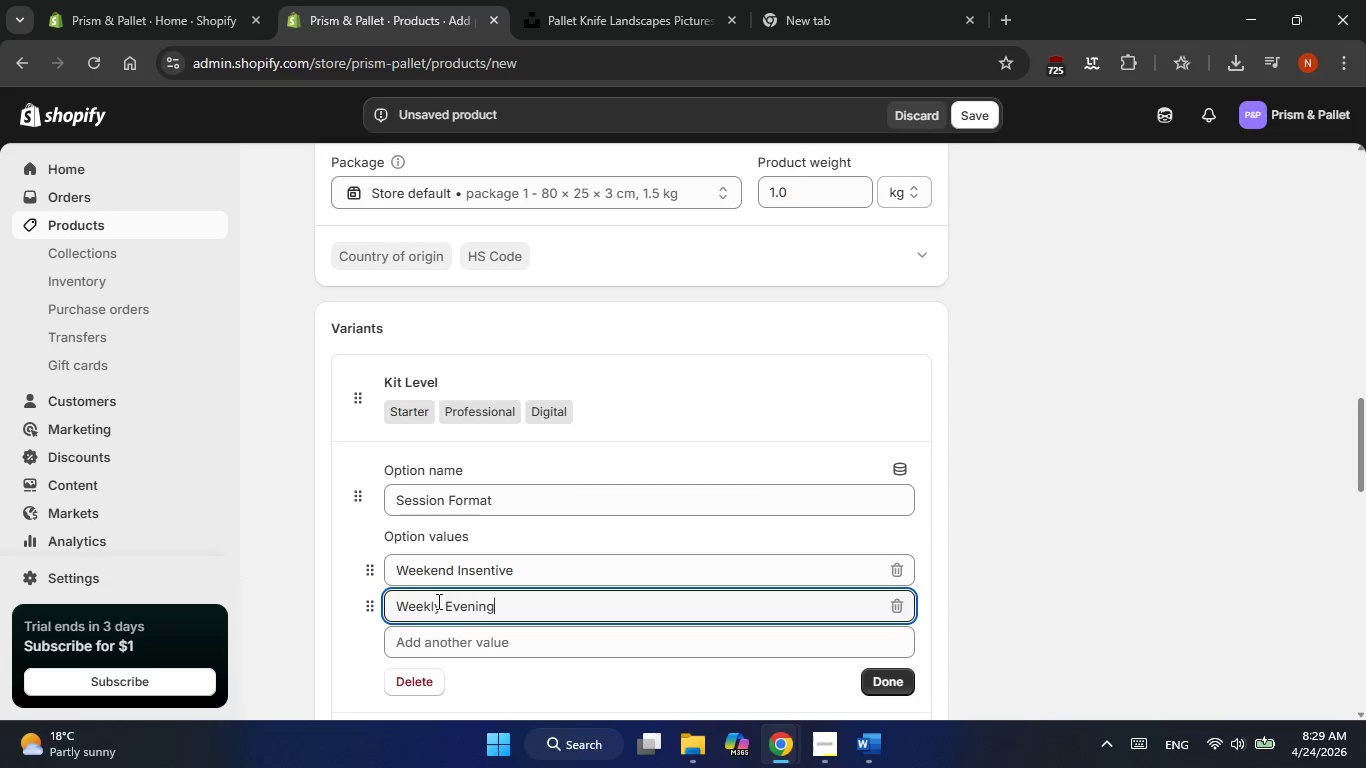 
key(Alt+AltLeft)
 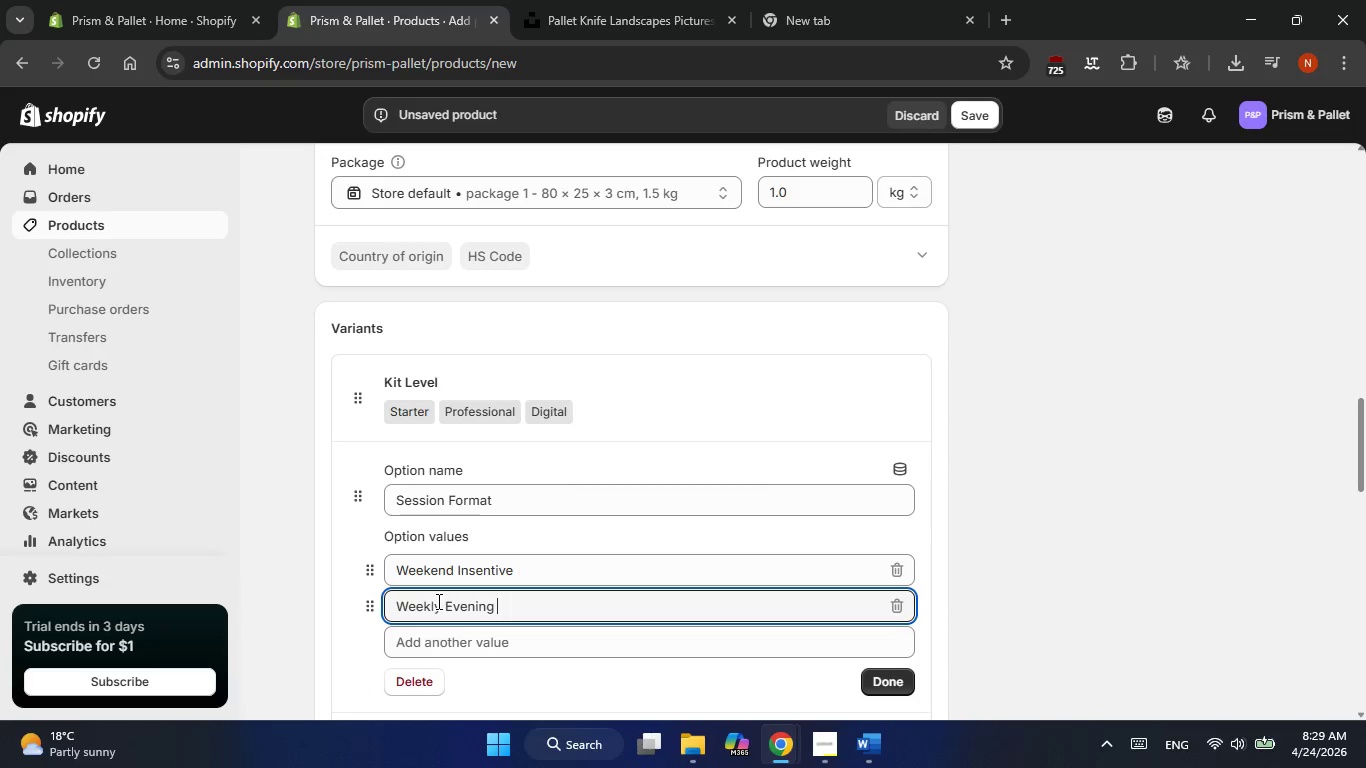 
key(Alt+Tab)
 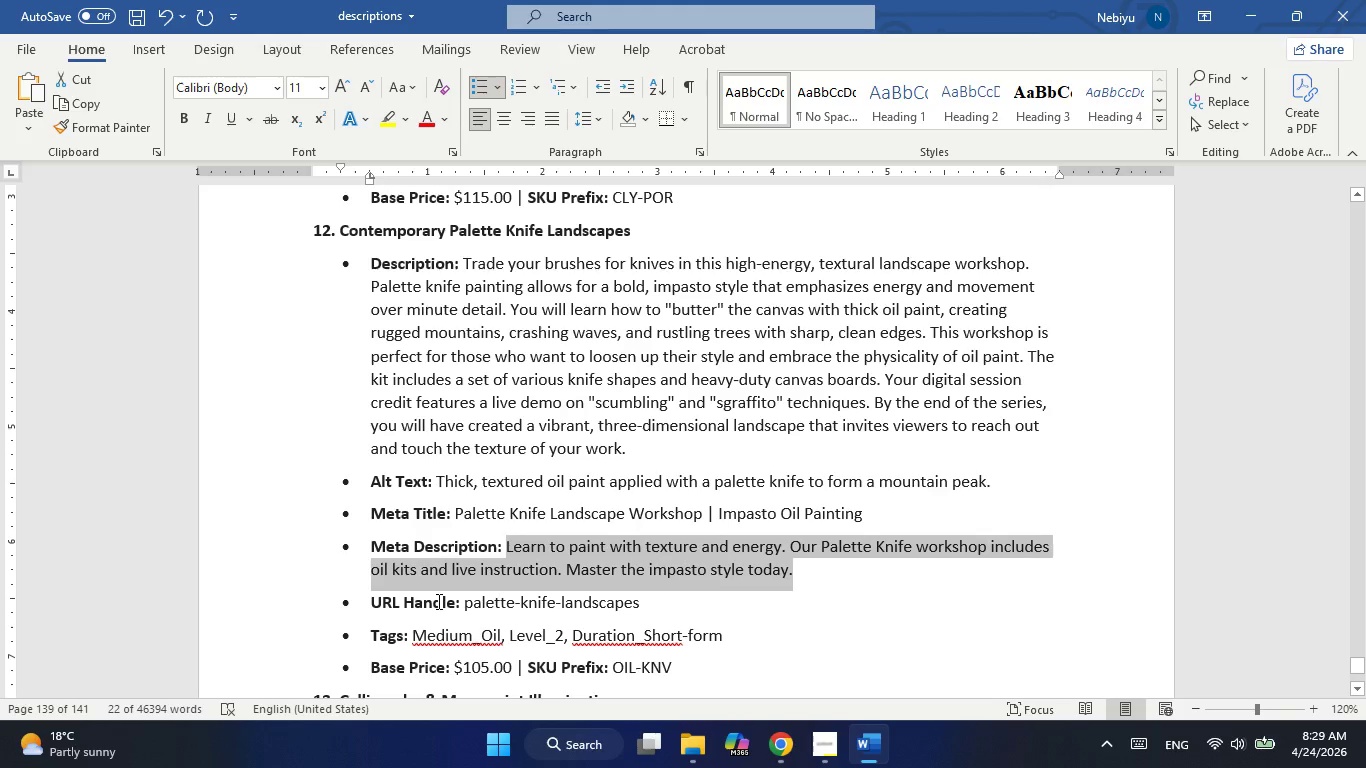 
key(Alt+AltLeft)
 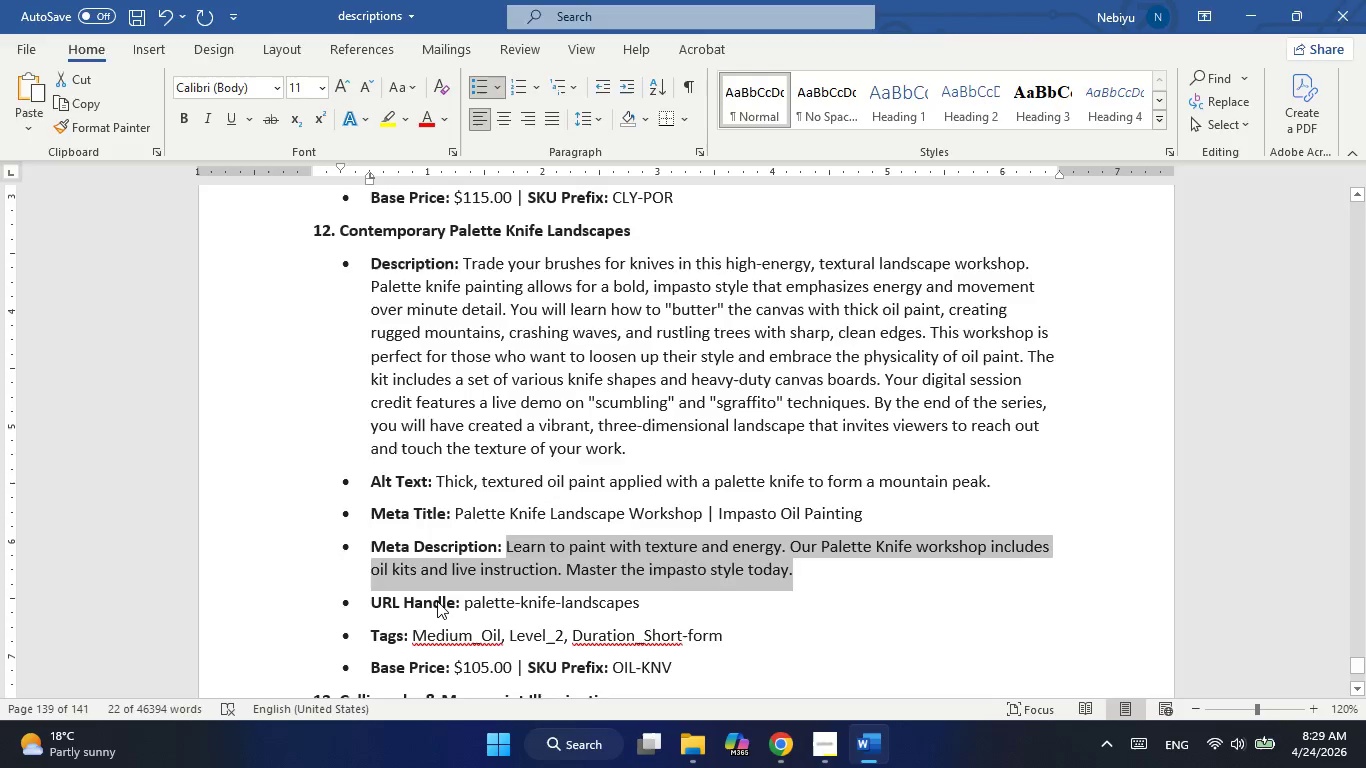 
key(Tab)
type(Srer)
key(Backspace)
key(Backspace)
key(Backspace)
type(eries)
 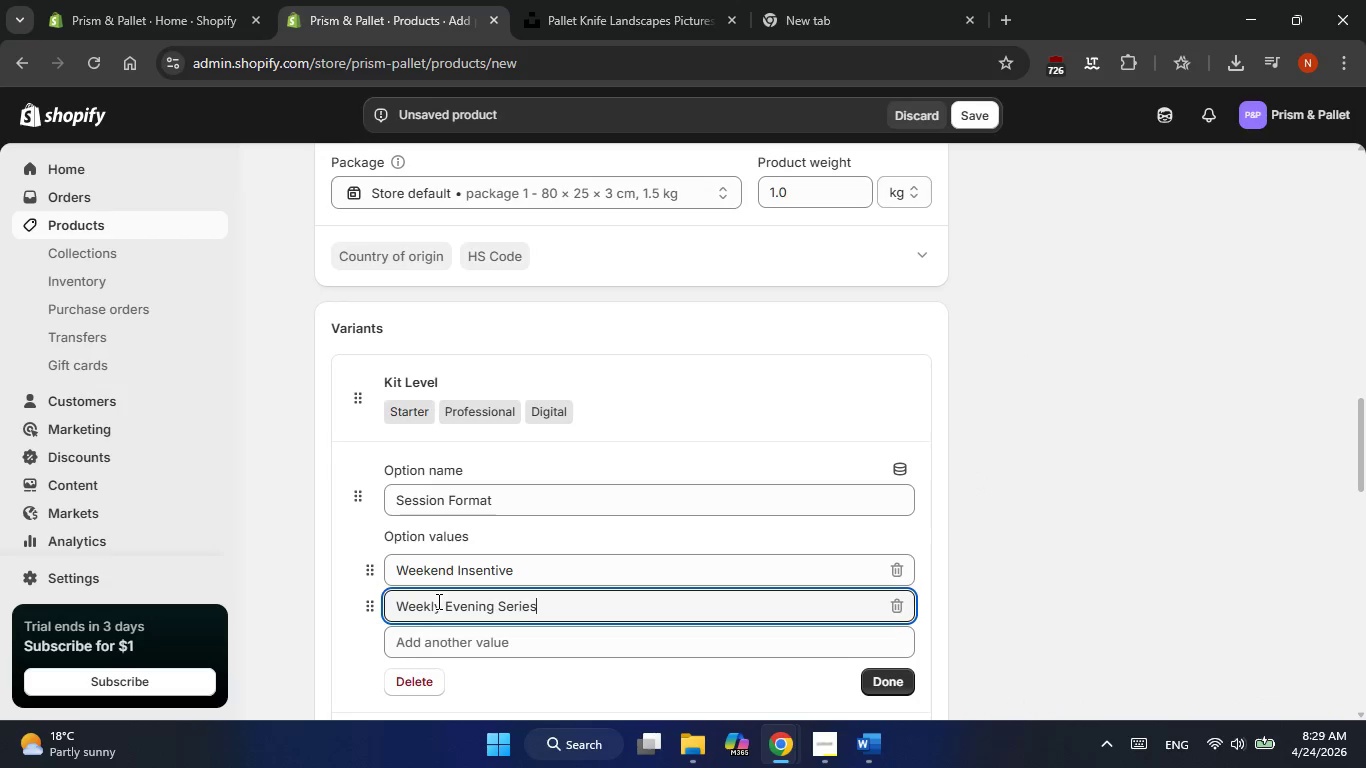 
key(Enter)
 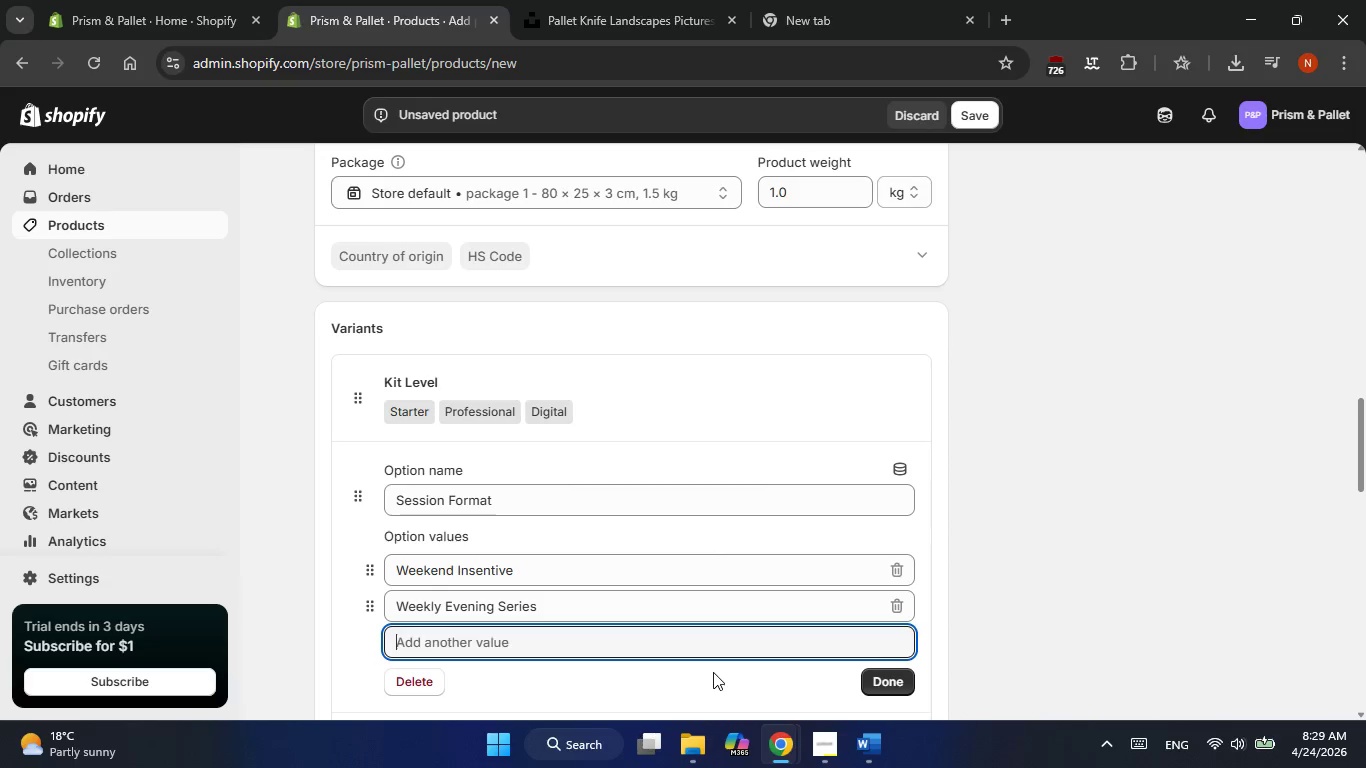 
left_click([882, 681])
 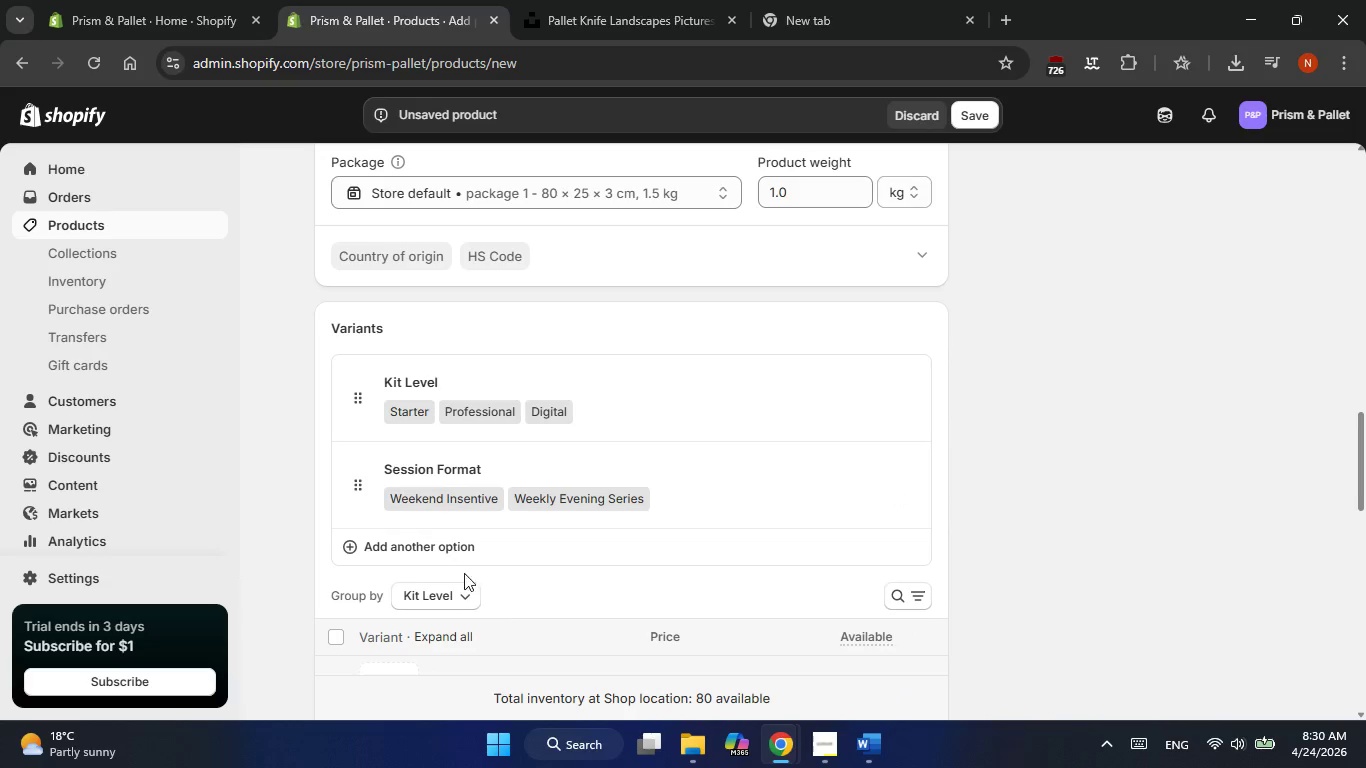 
left_click([459, 554])
 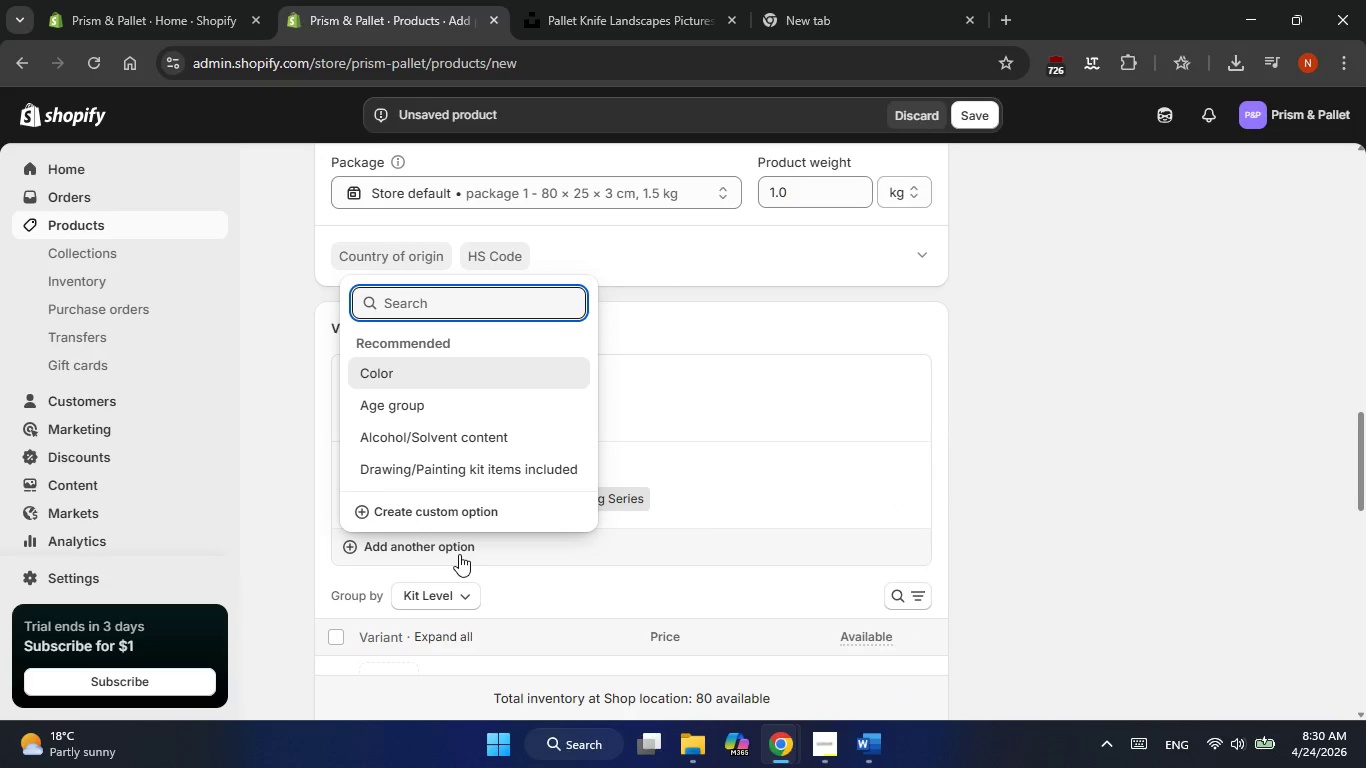 
type(Instructor Tier)
 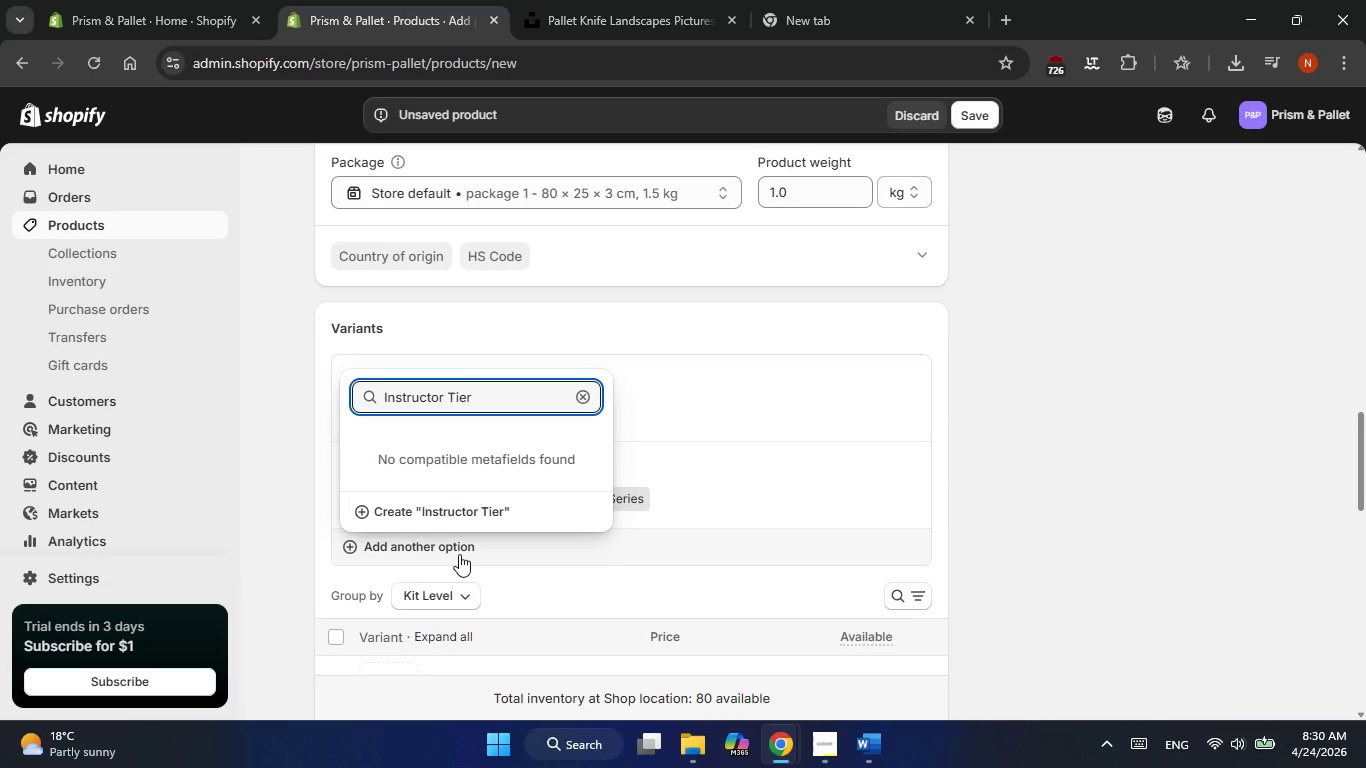 
left_click([445, 499])
 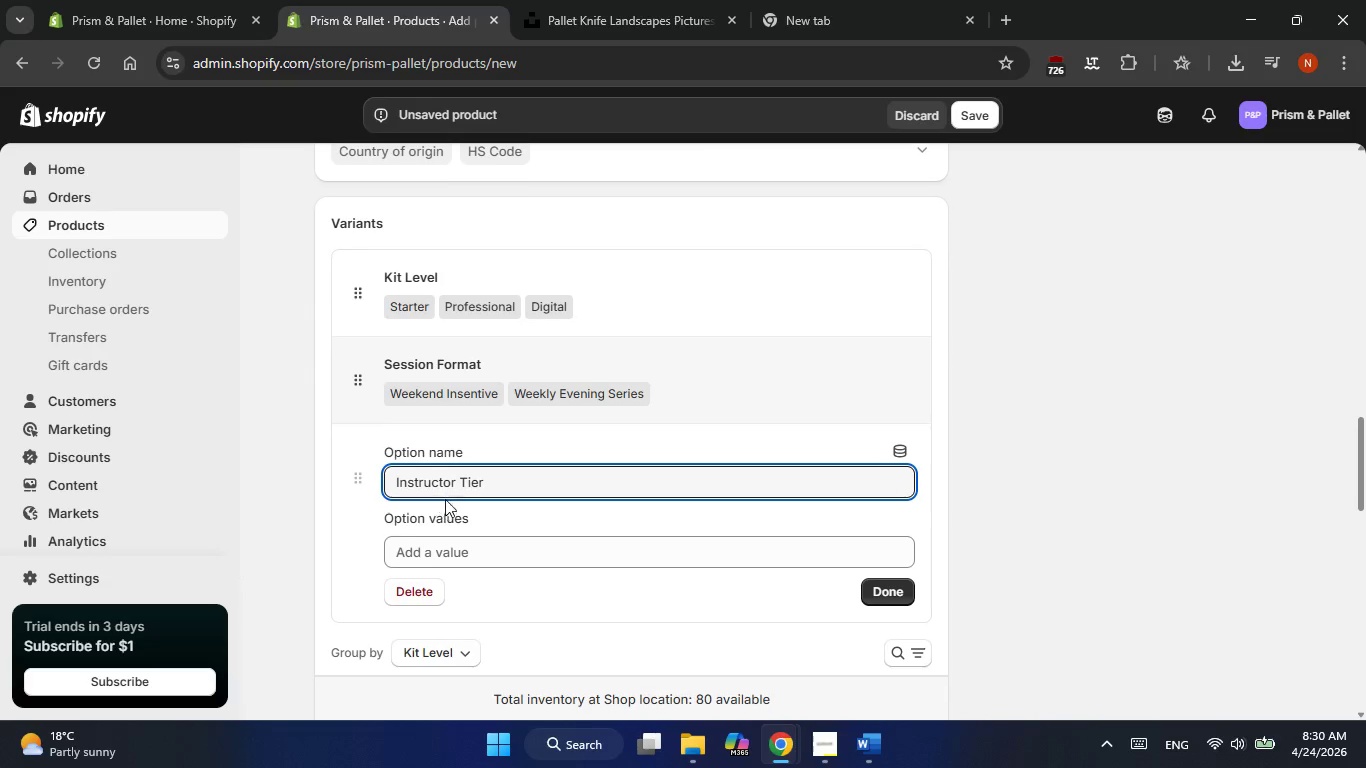 
left_click([441, 543])
 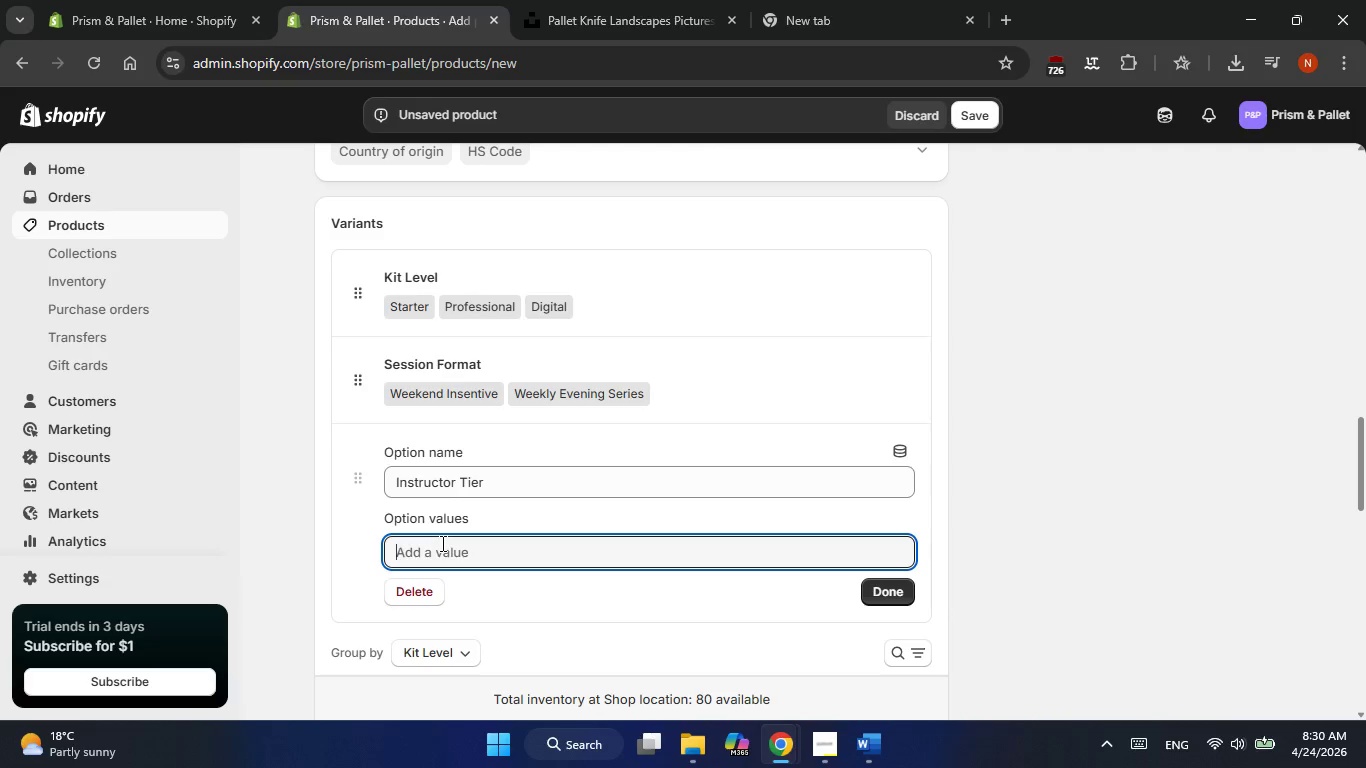 
type(Senior Fellow)
 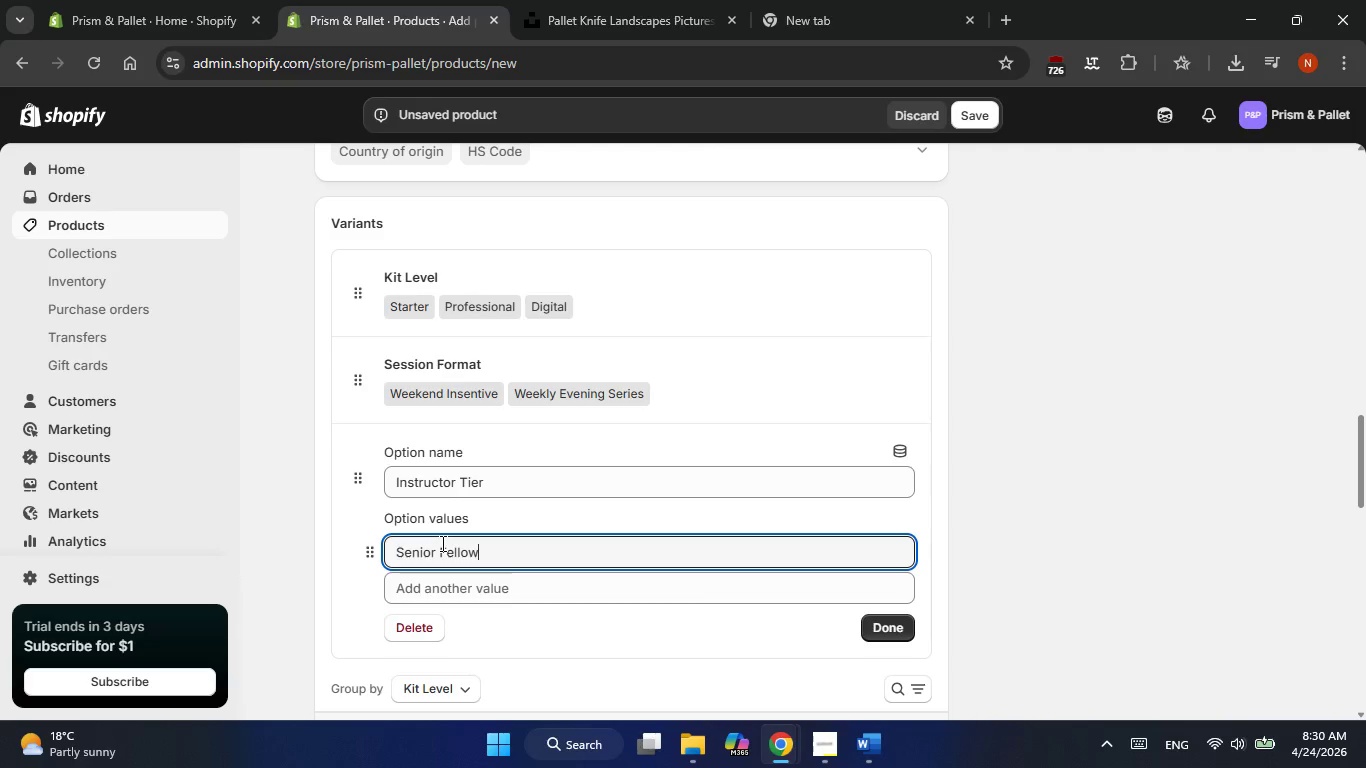 
left_click([441, 592])
 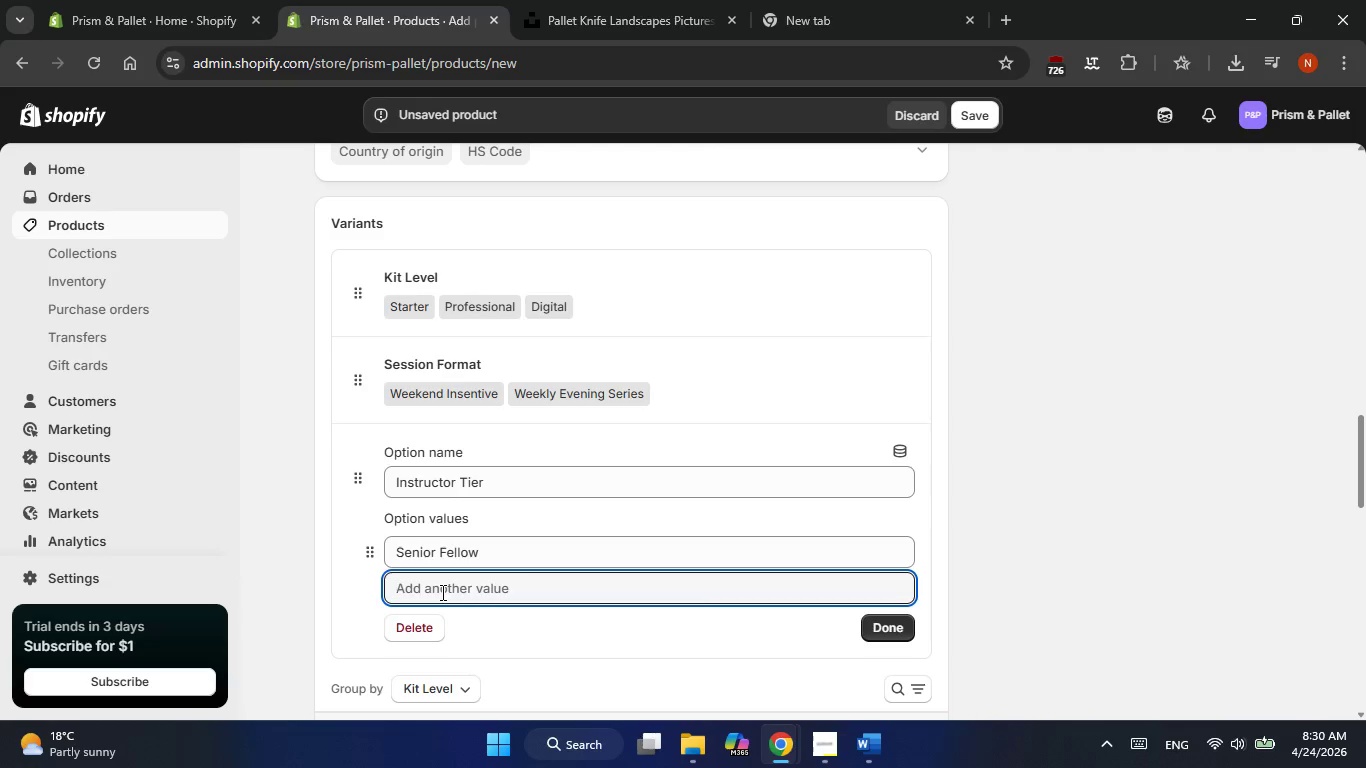 
type(Guest Artist)
 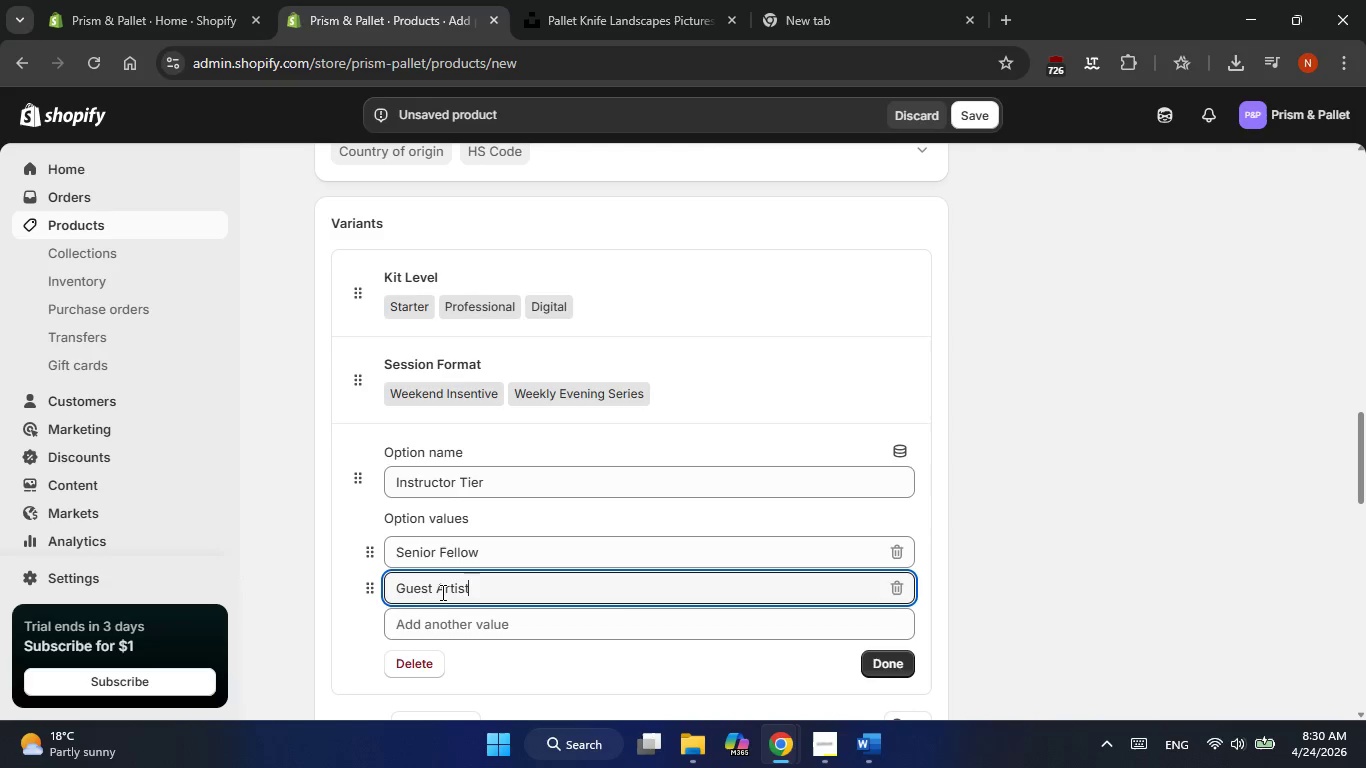 
left_click([892, 665])
 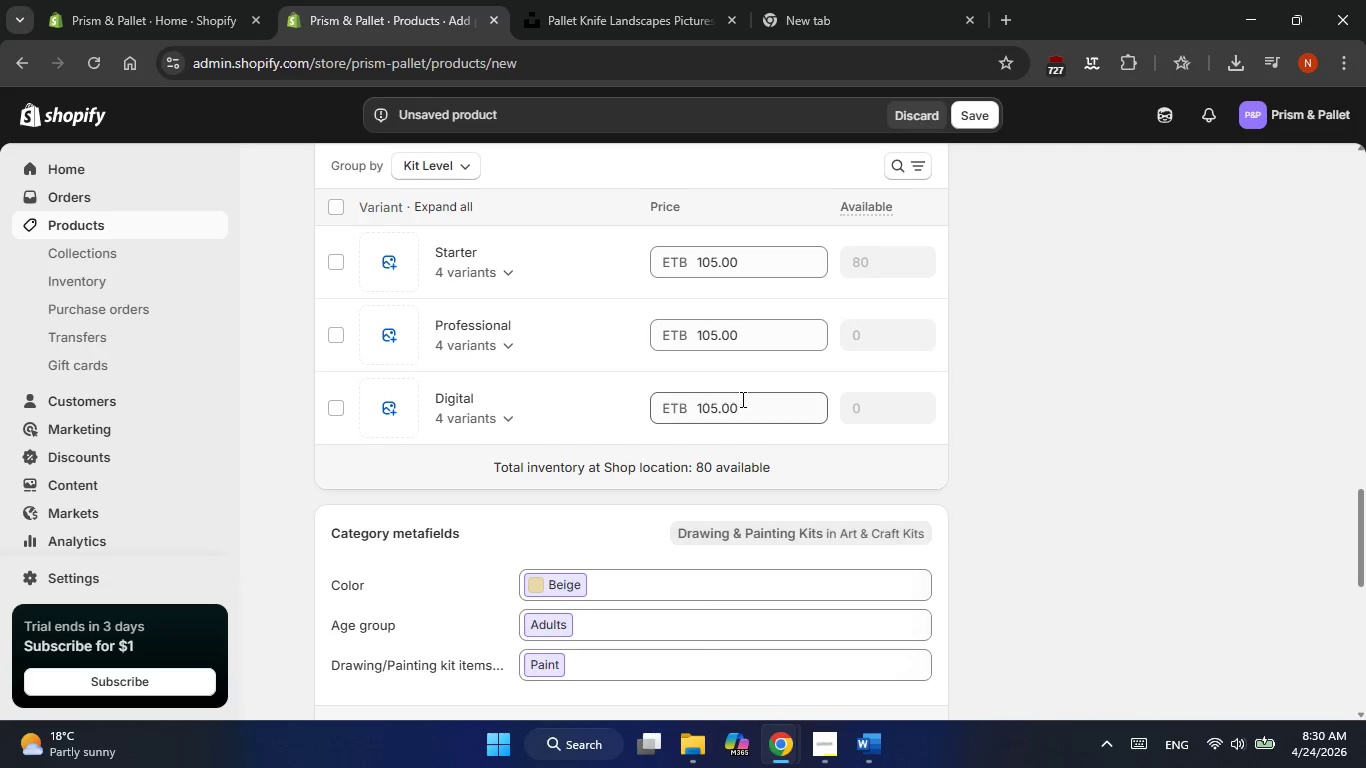 
double_click([711, 336])
 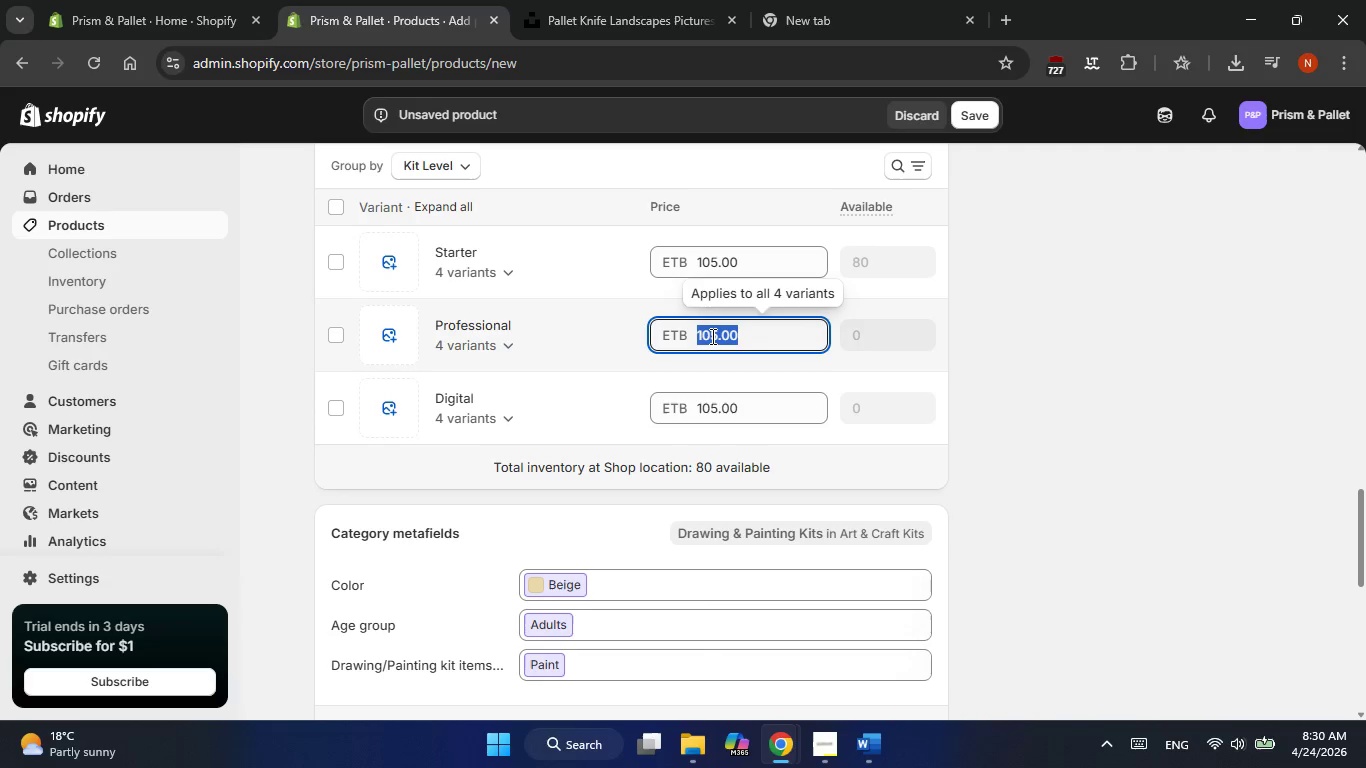 
triple_click([711, 336])
 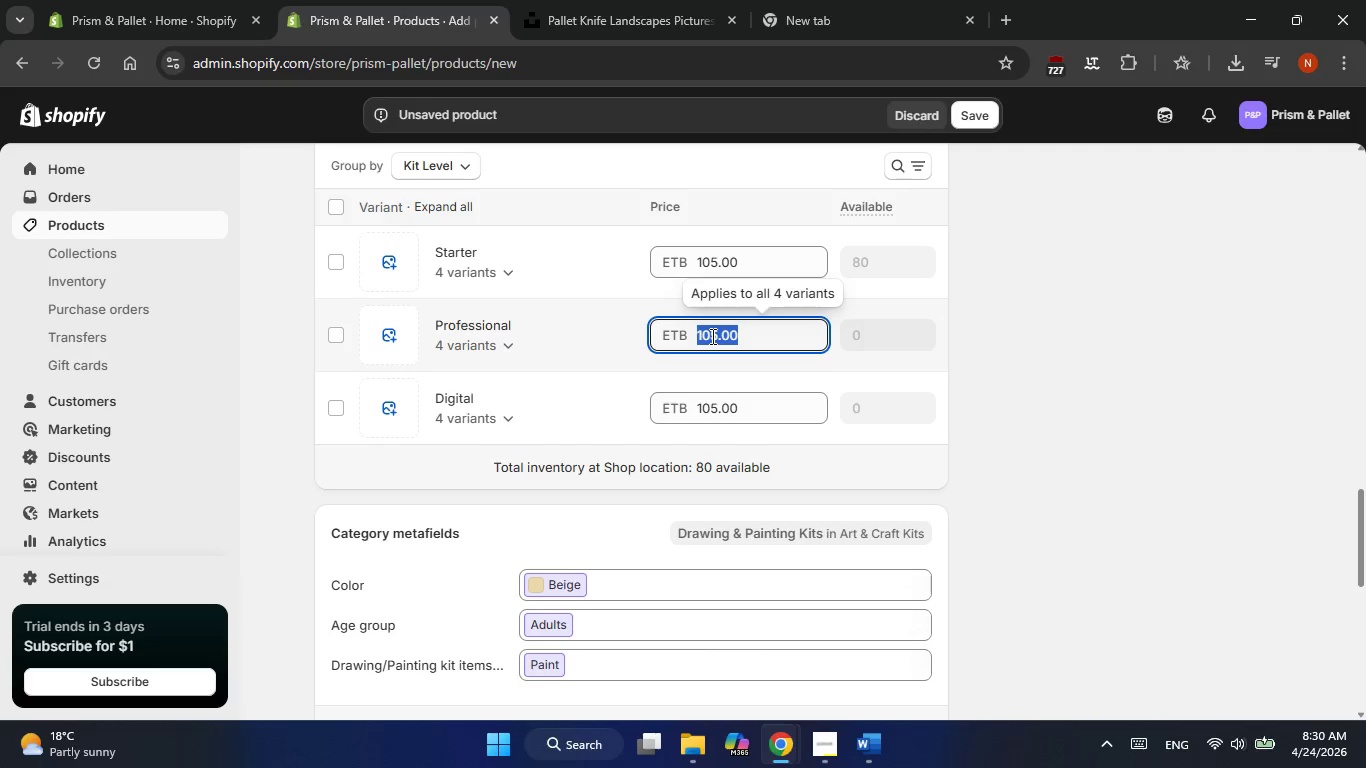 
key(Numpad1)
 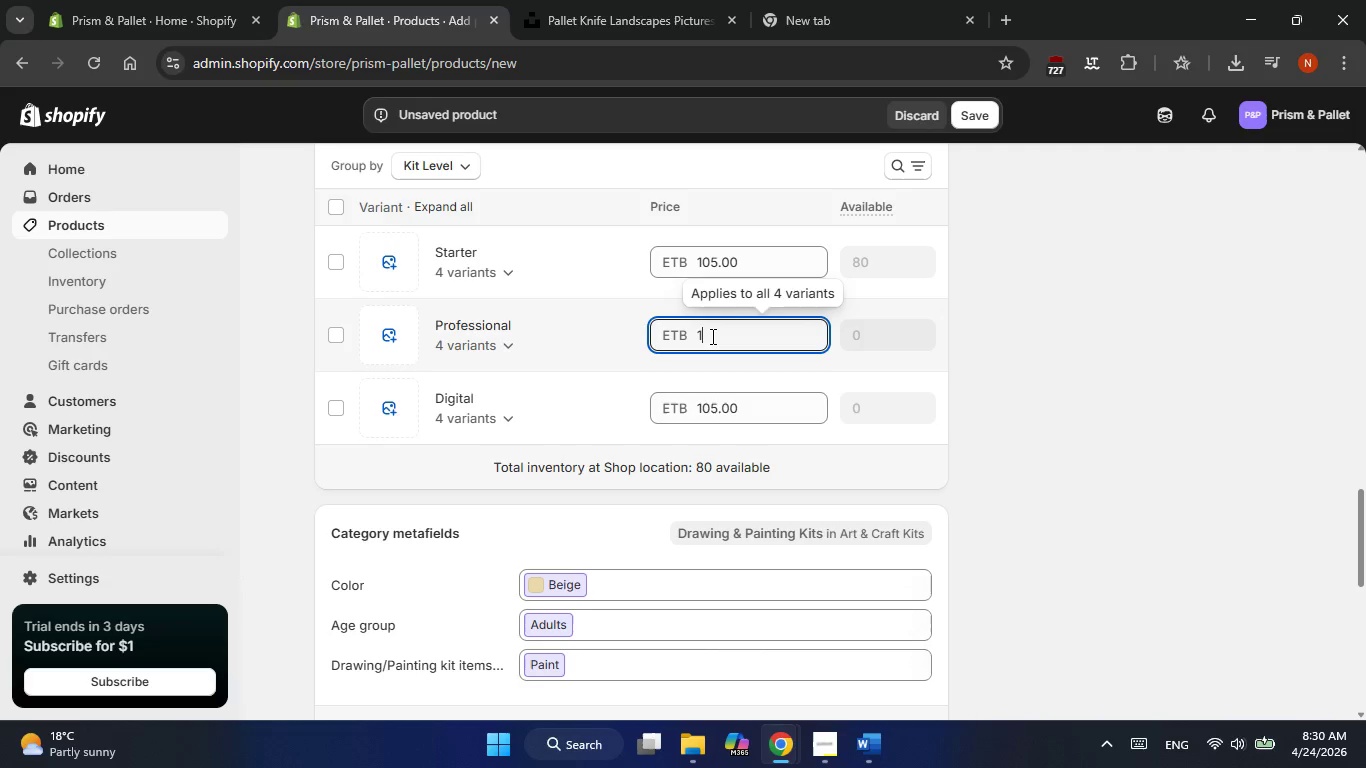 
key(Numpad3)
 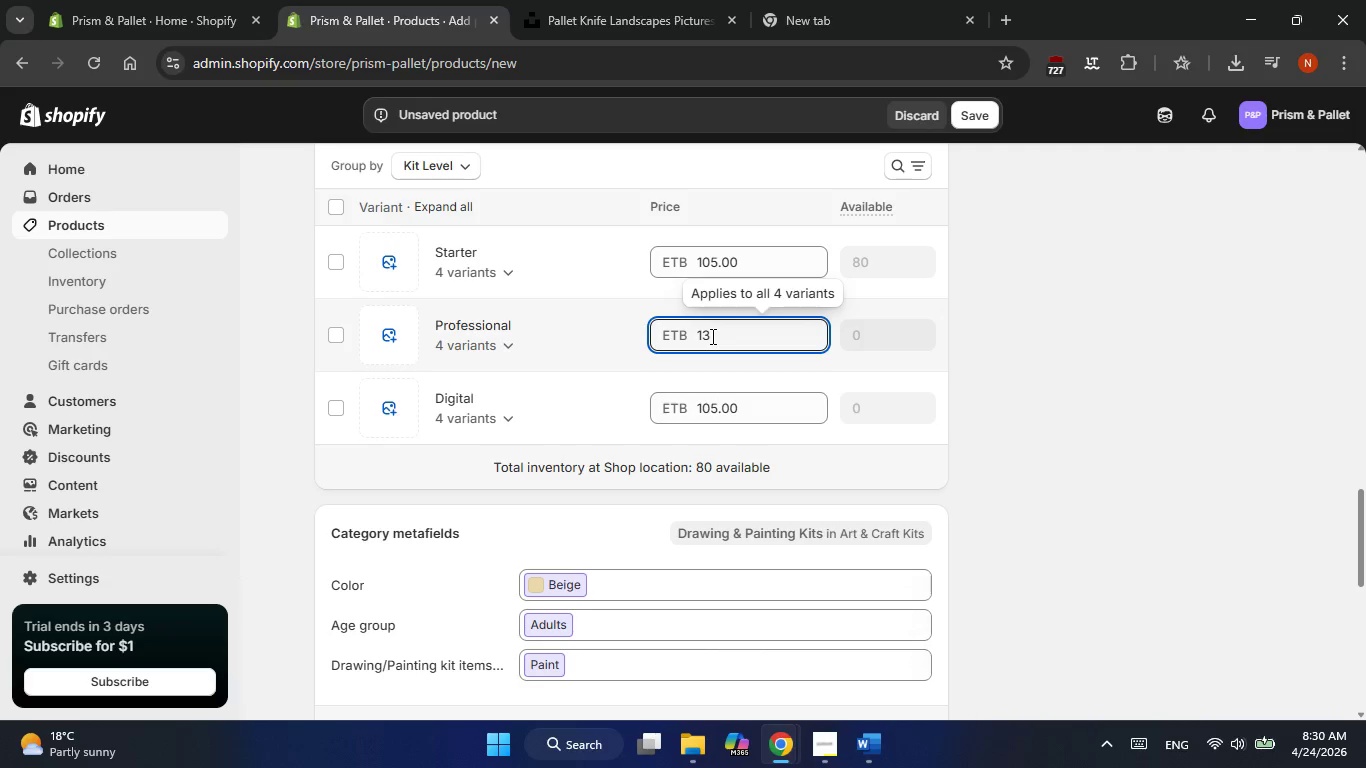 
key(Numpad0)
 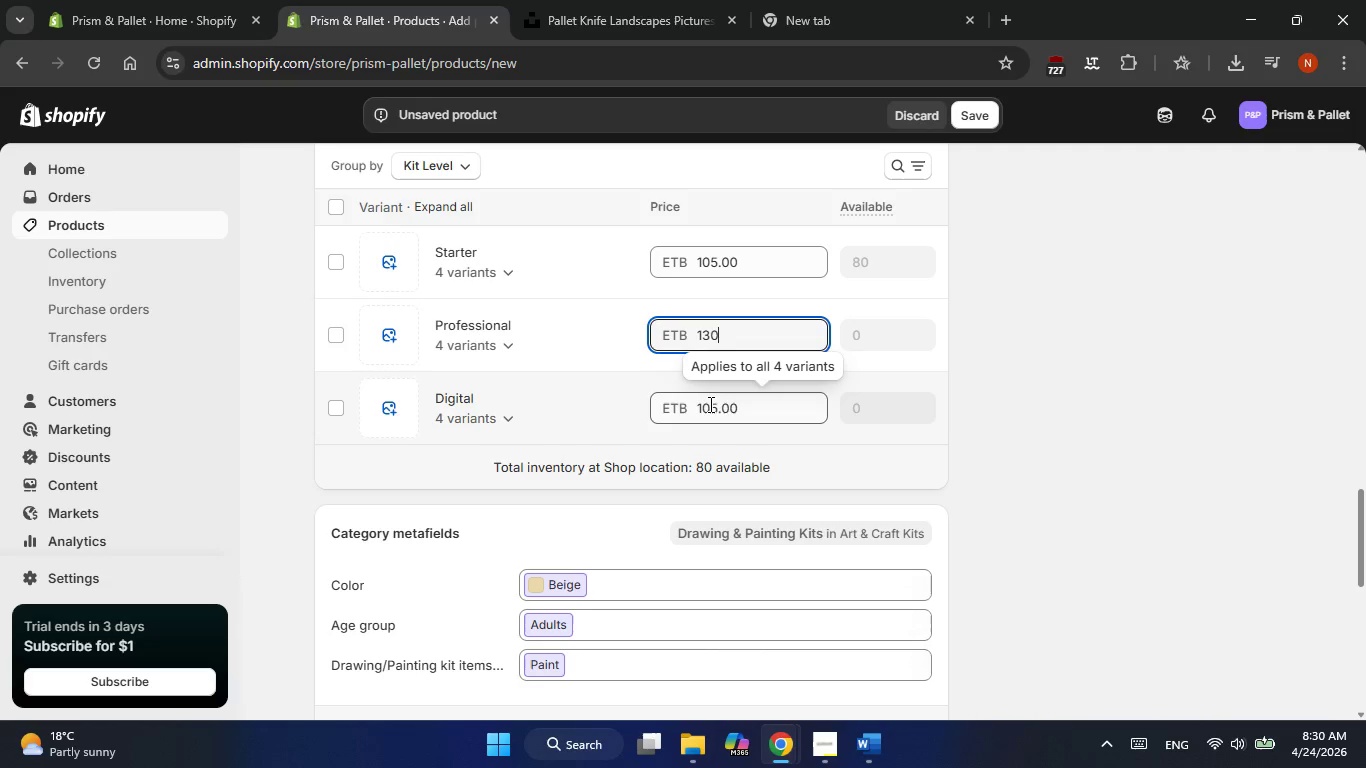 
double_click([709, 404])
 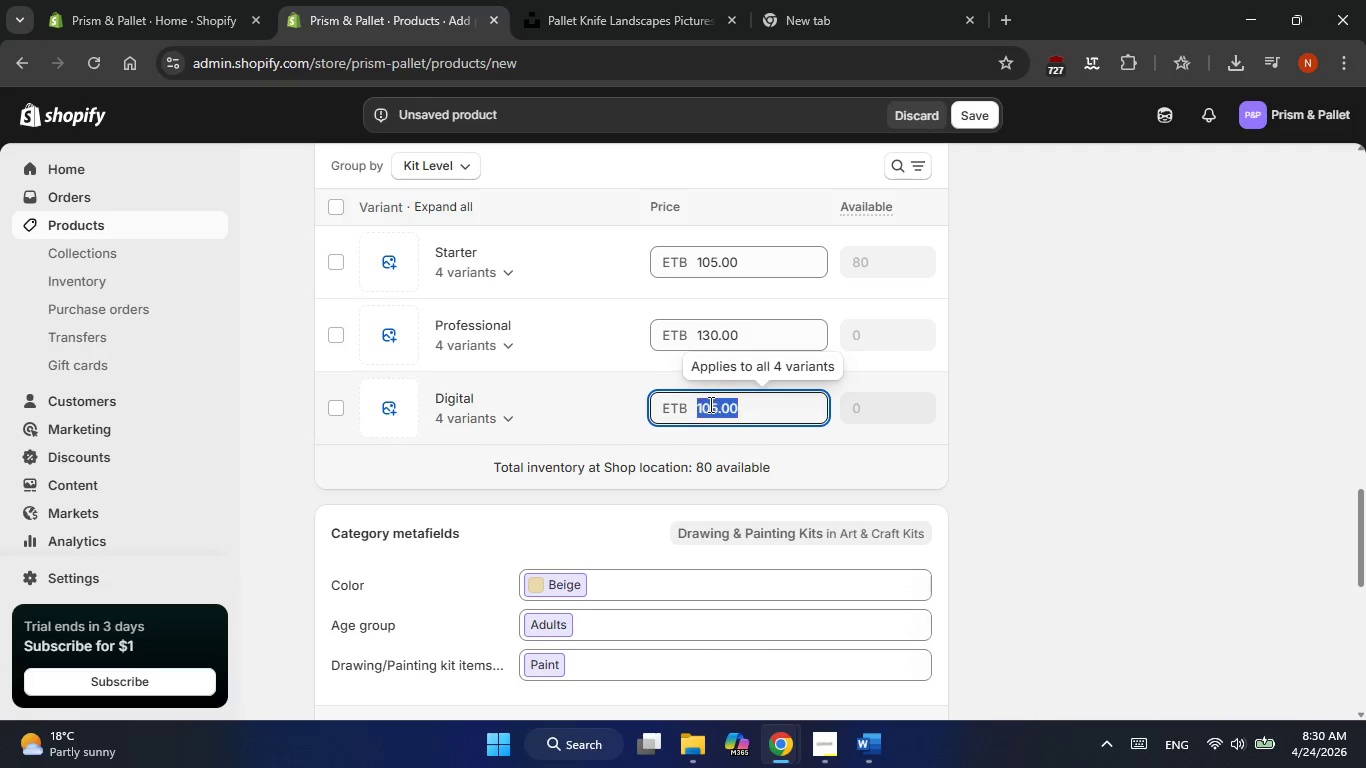 
triple_click([709, 404])
 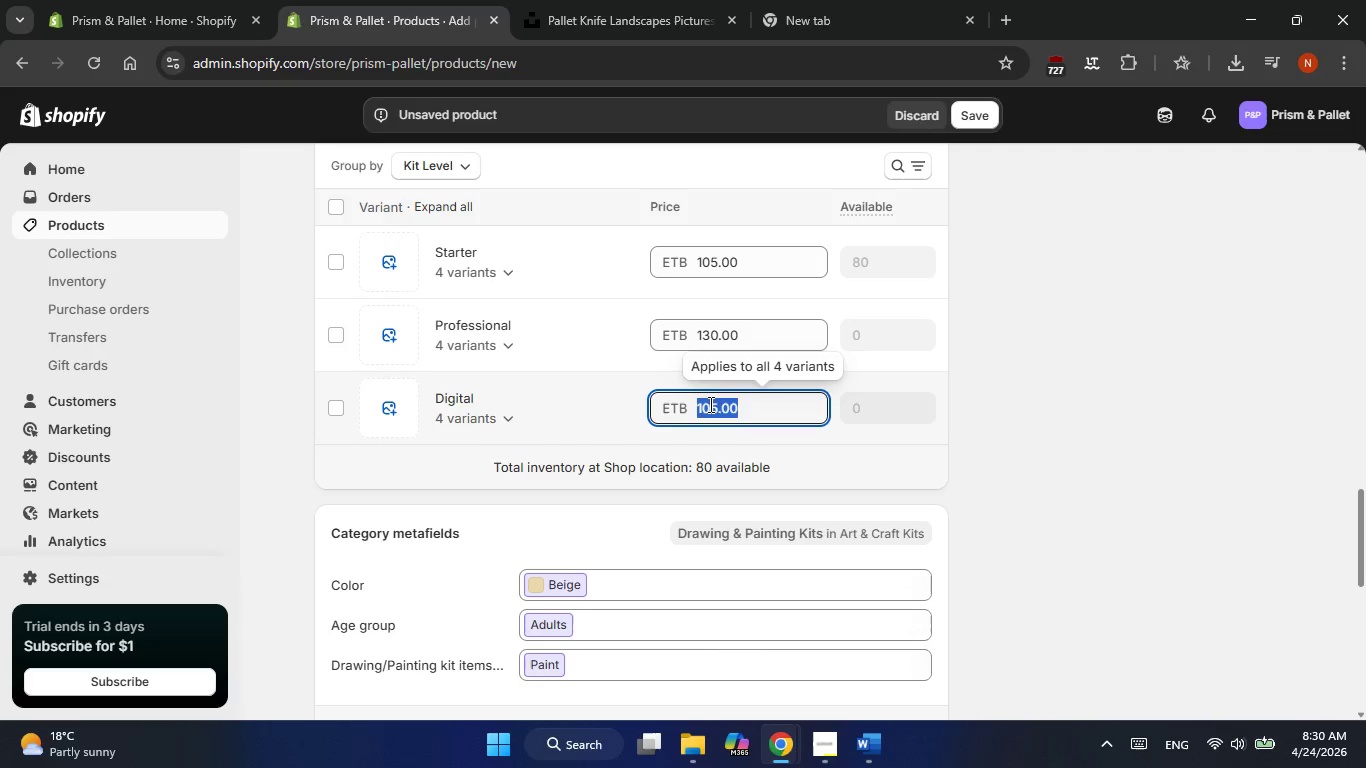 
key(Numpad1)
 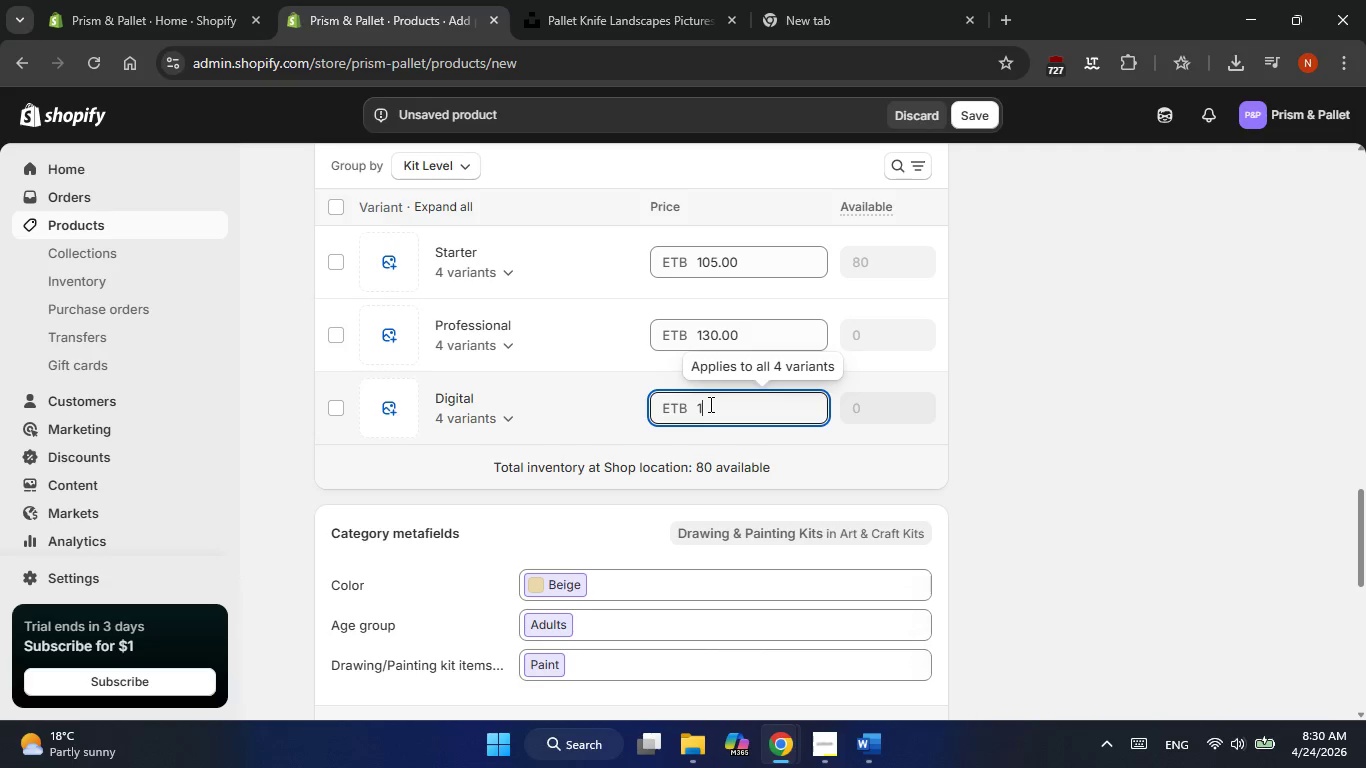 
key(Numpad3)
 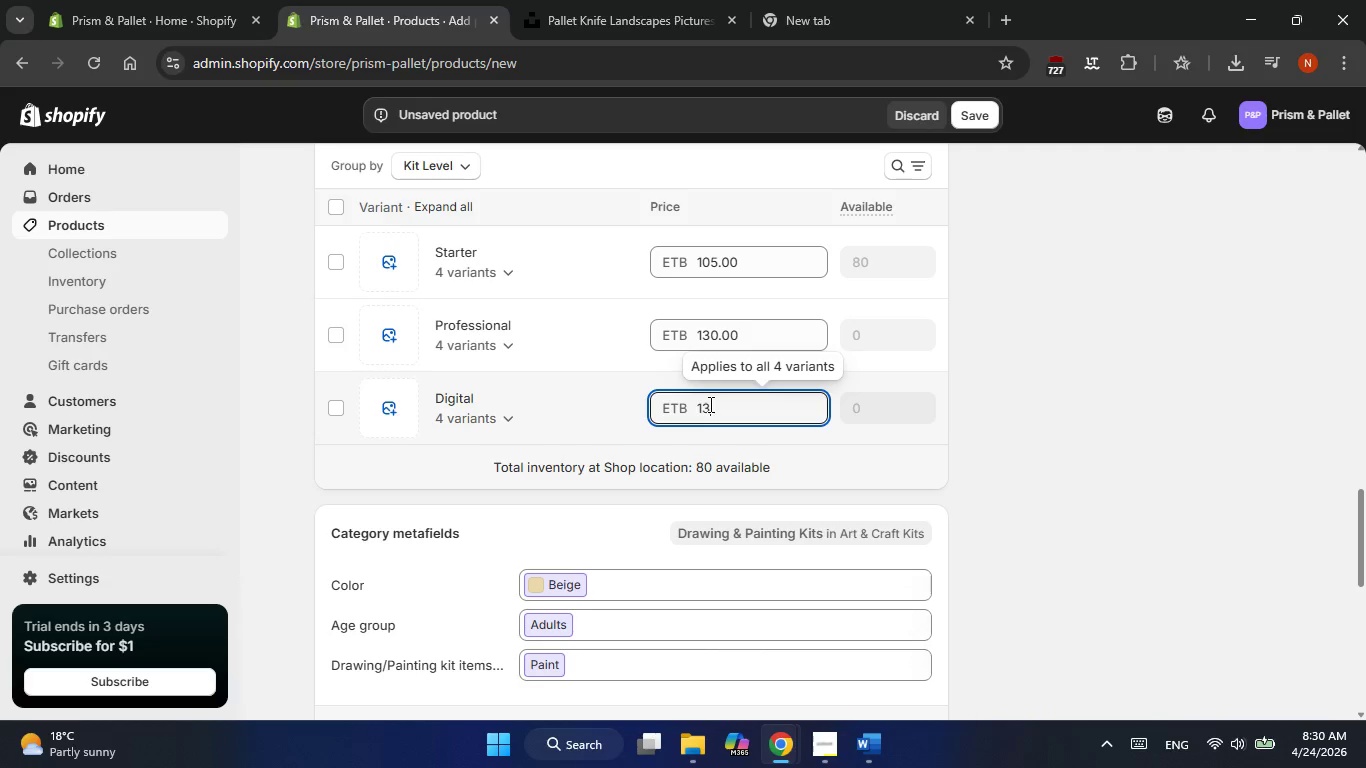 
key(Numpad5)
 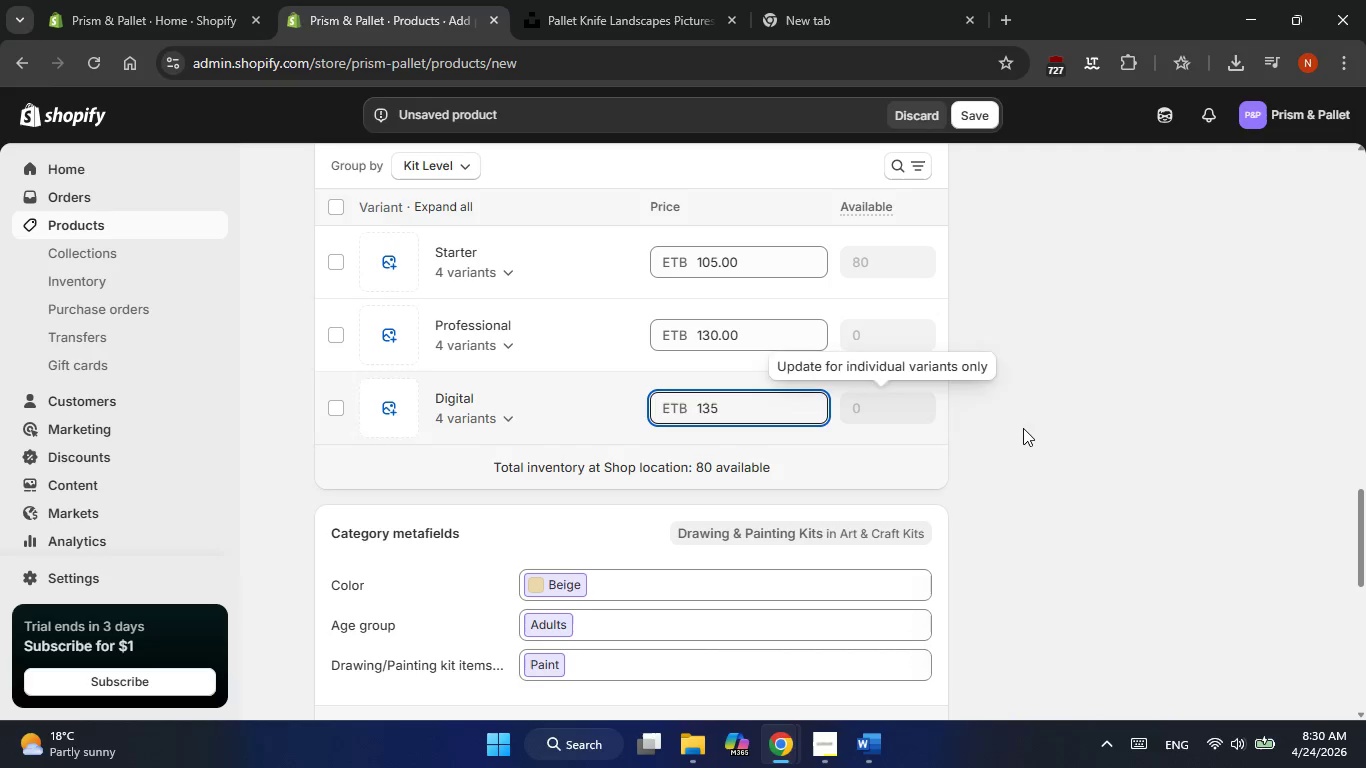 
left_click([1023, 428])
 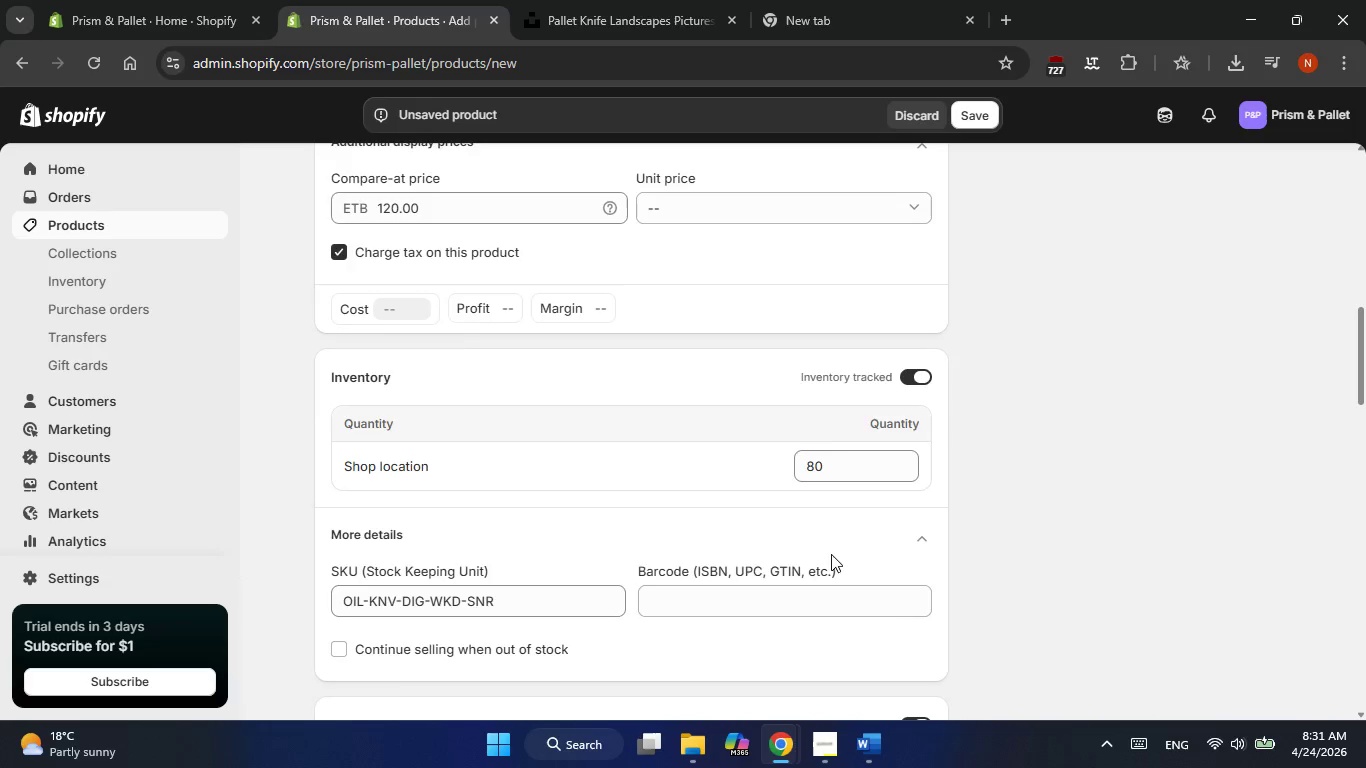 
wait(19.31)
 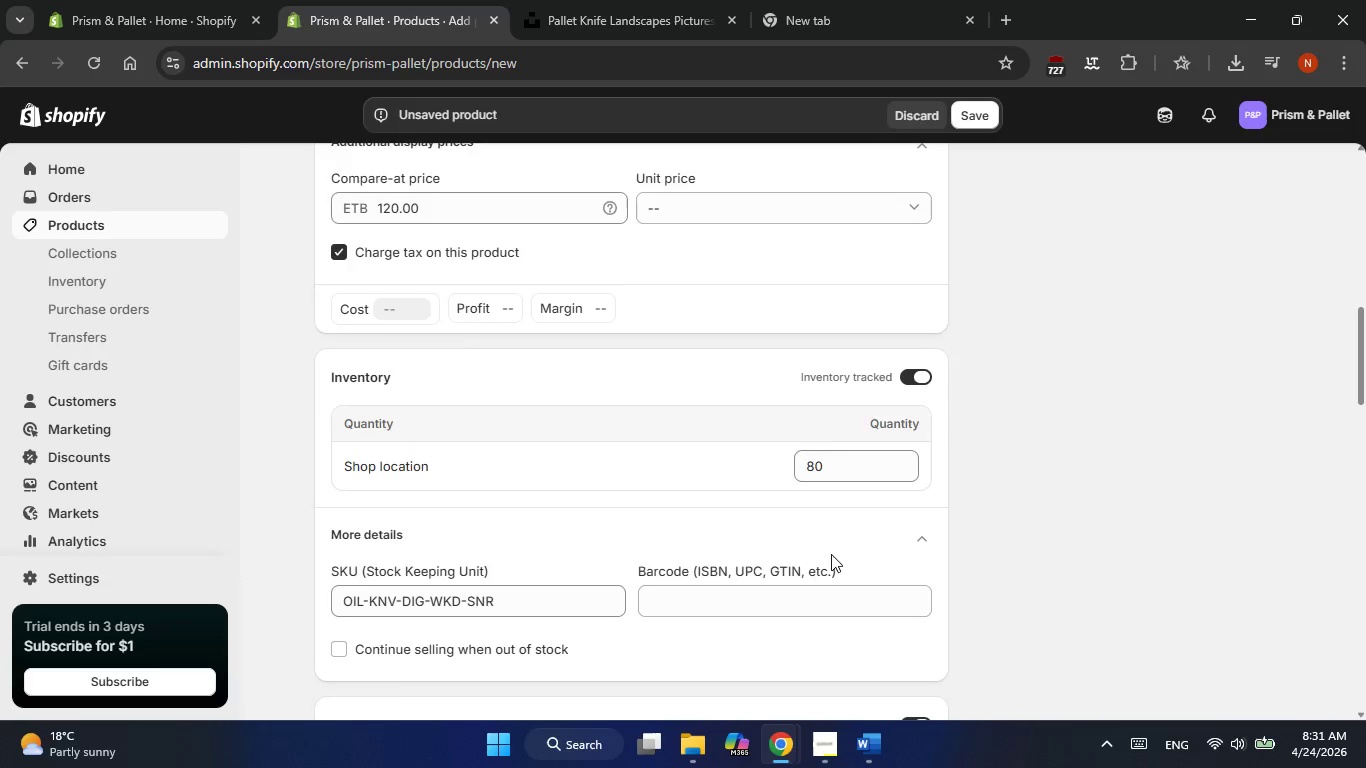 
left_click([979, 110])
 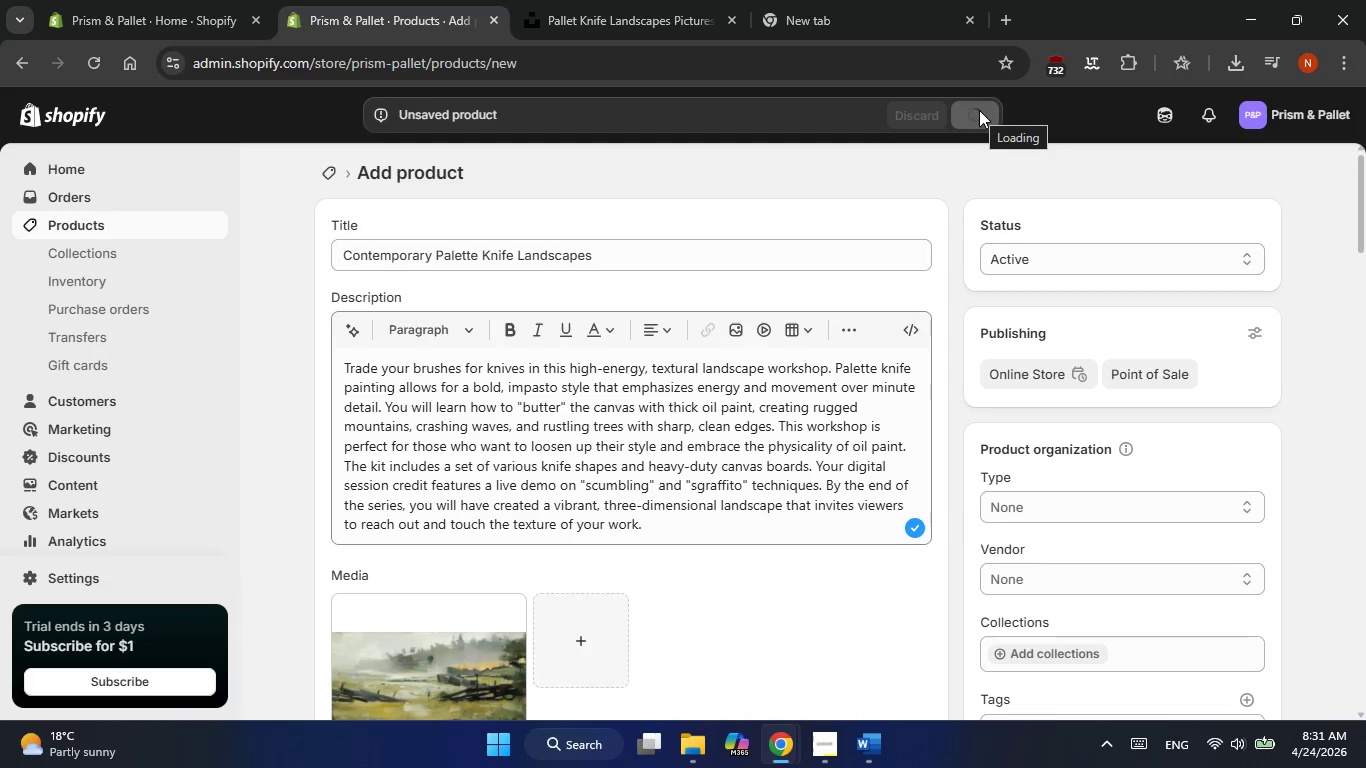 
wait(5.84)
 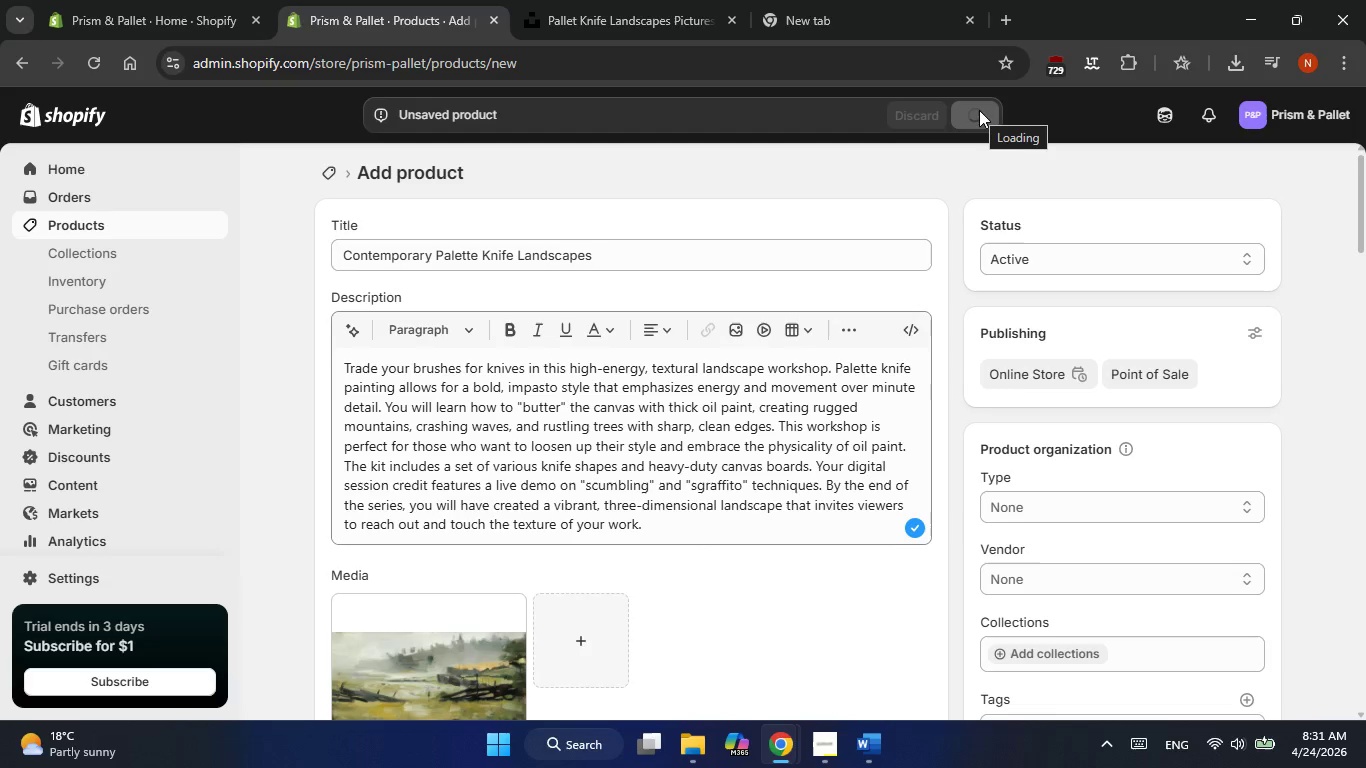 
mouse_move([948, 157])
 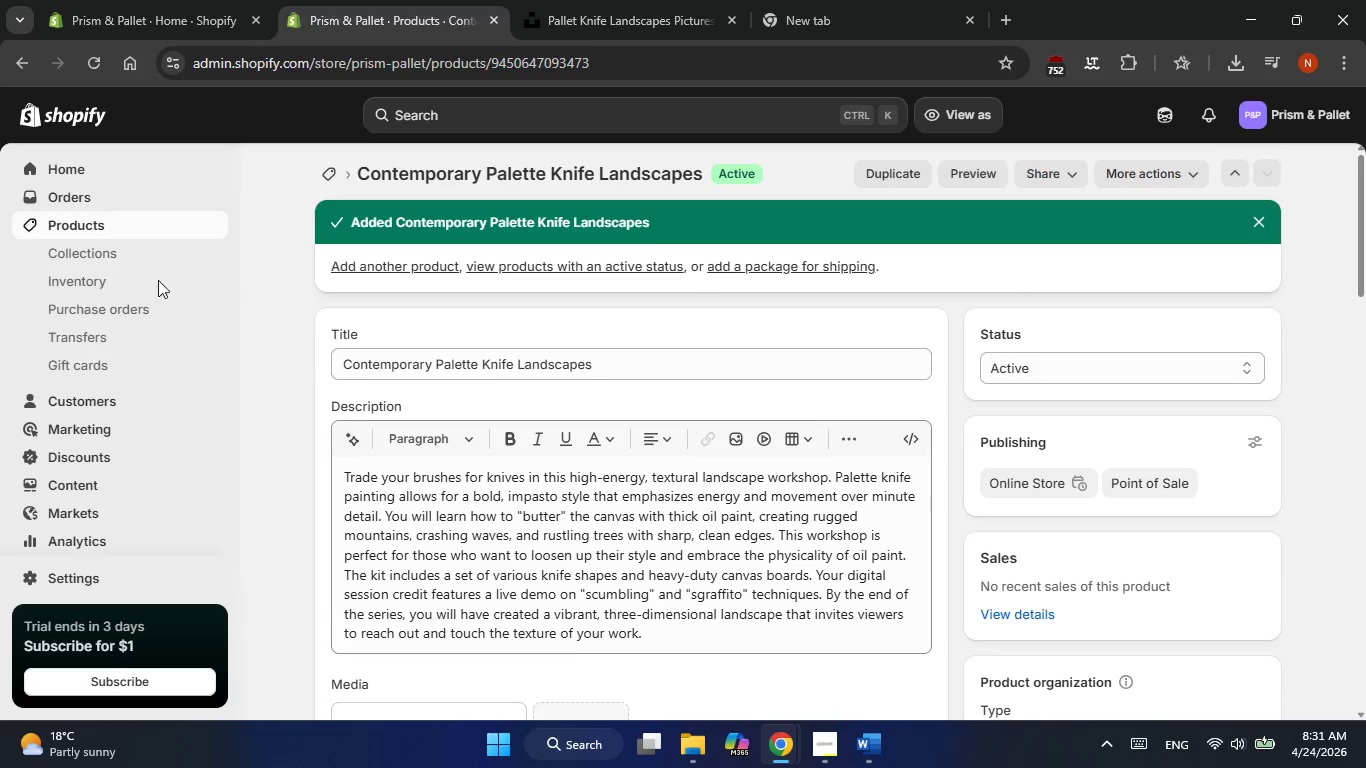 
left_click([106, 220])
 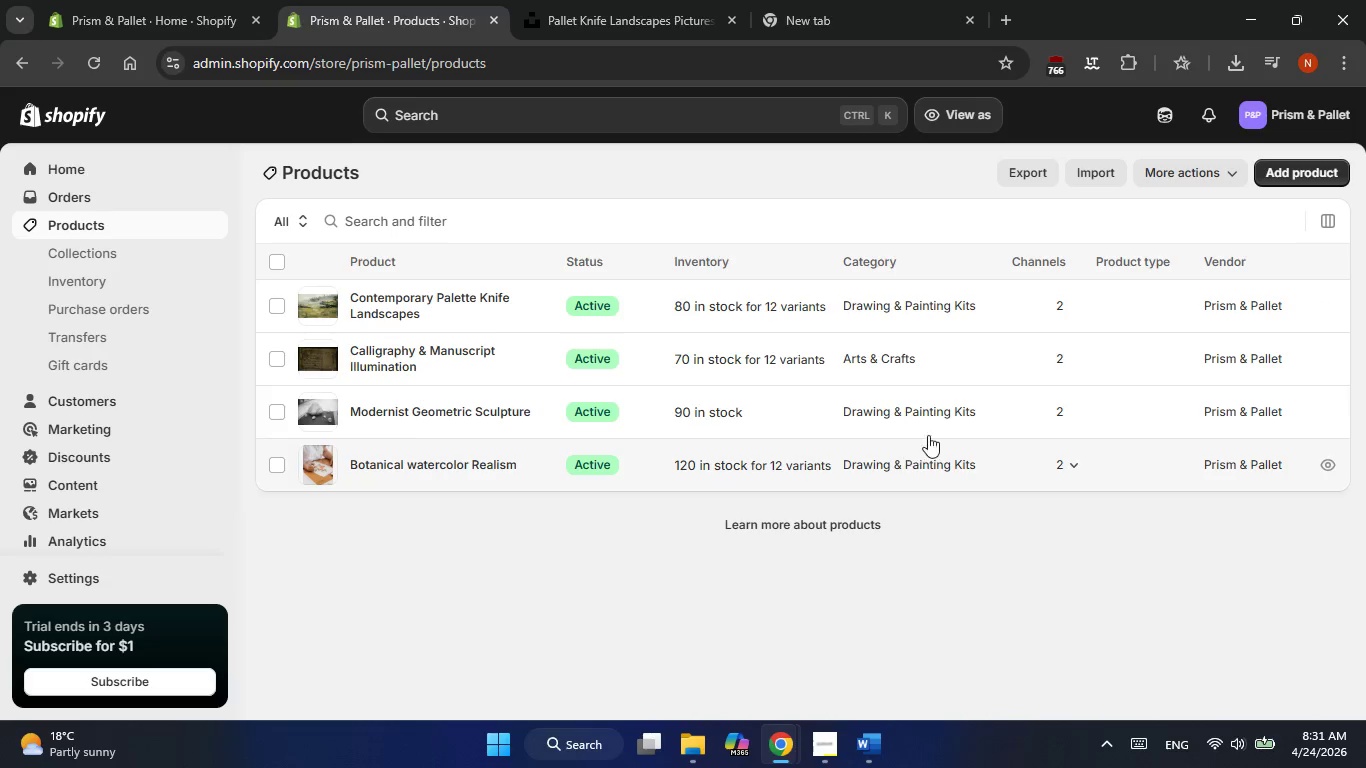 
wait(7.12)
 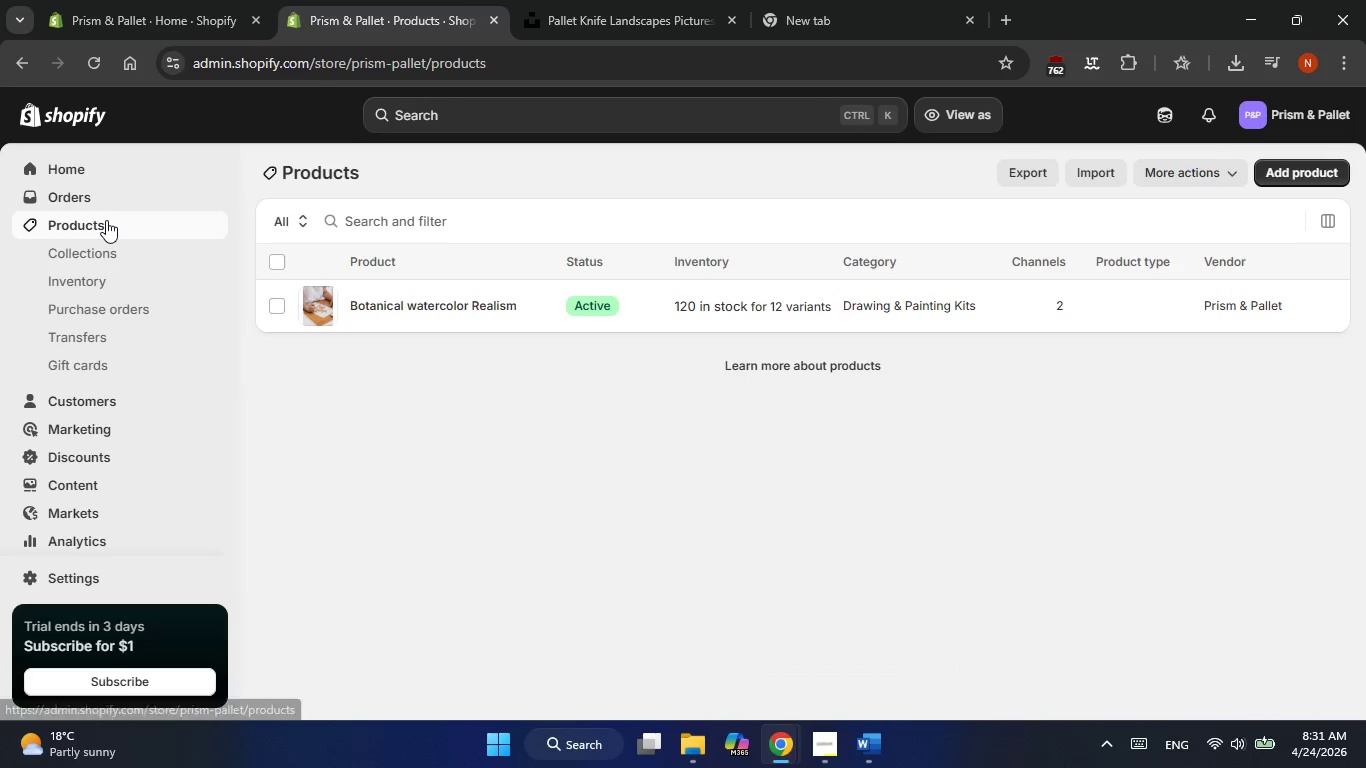 
left_click([1285, 172])
 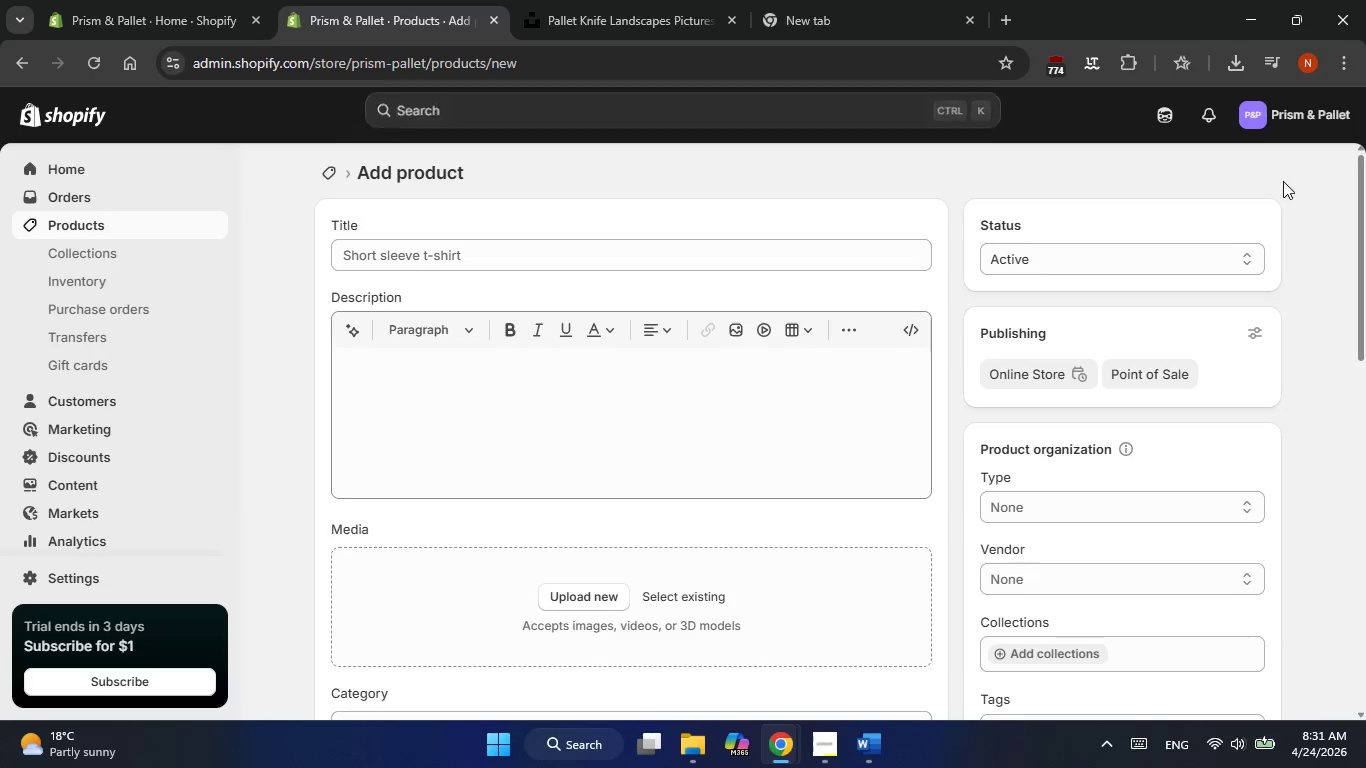 
wait(8.22)
 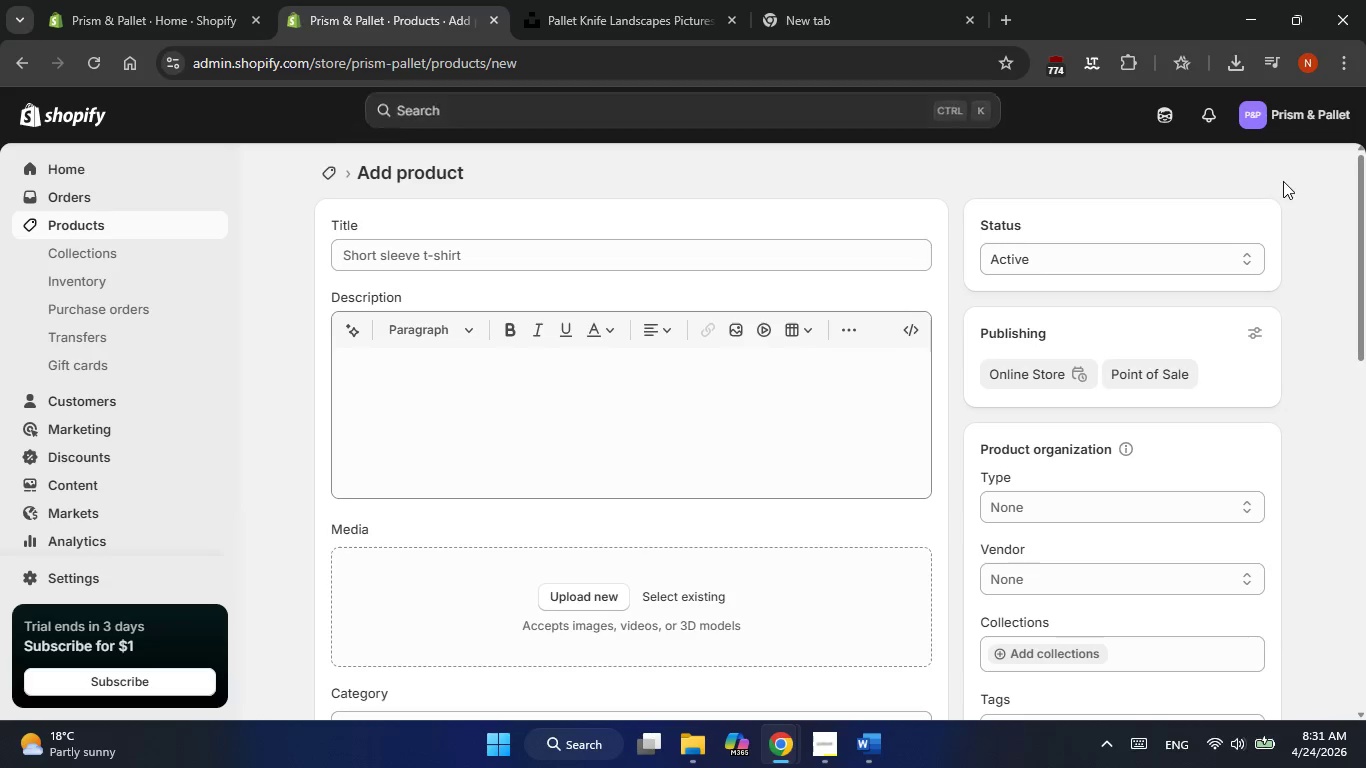 
left_click([404, 250])
 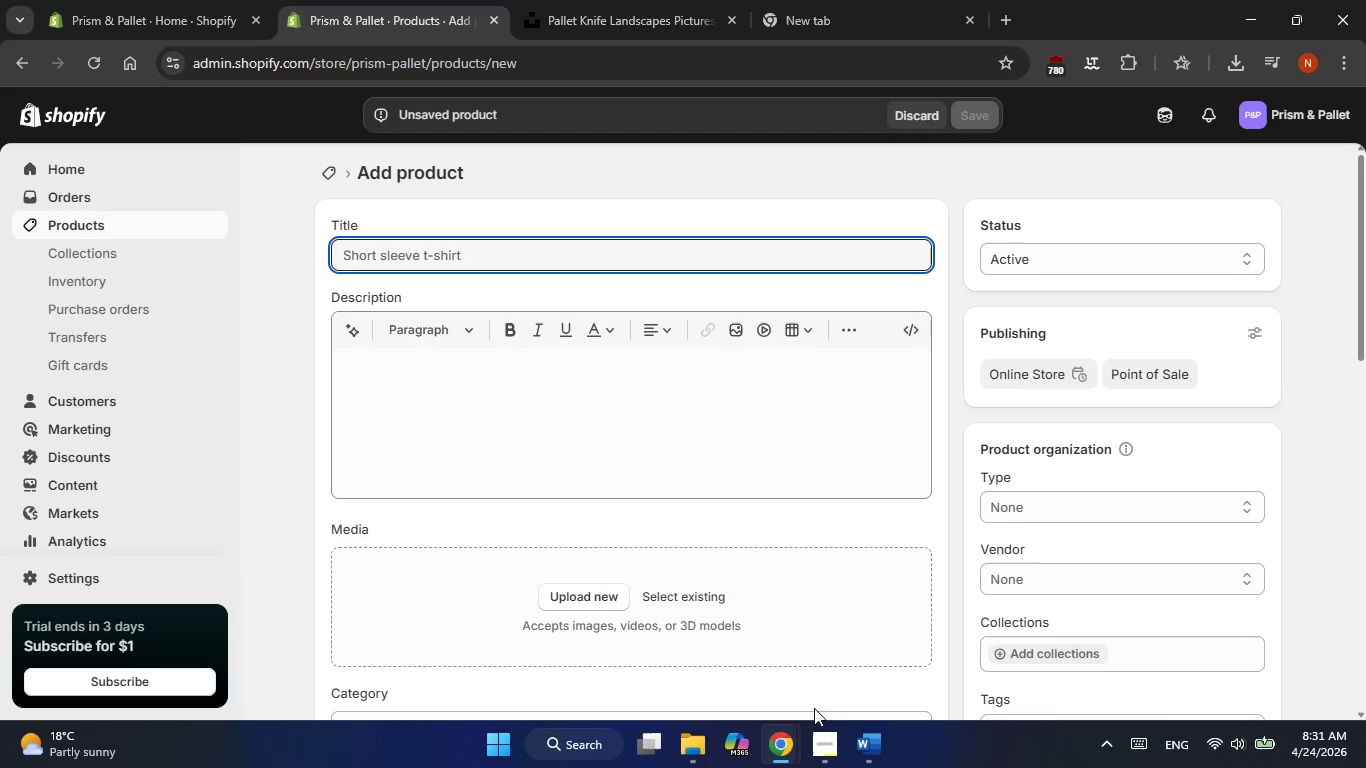 
left_click([862, 731])
 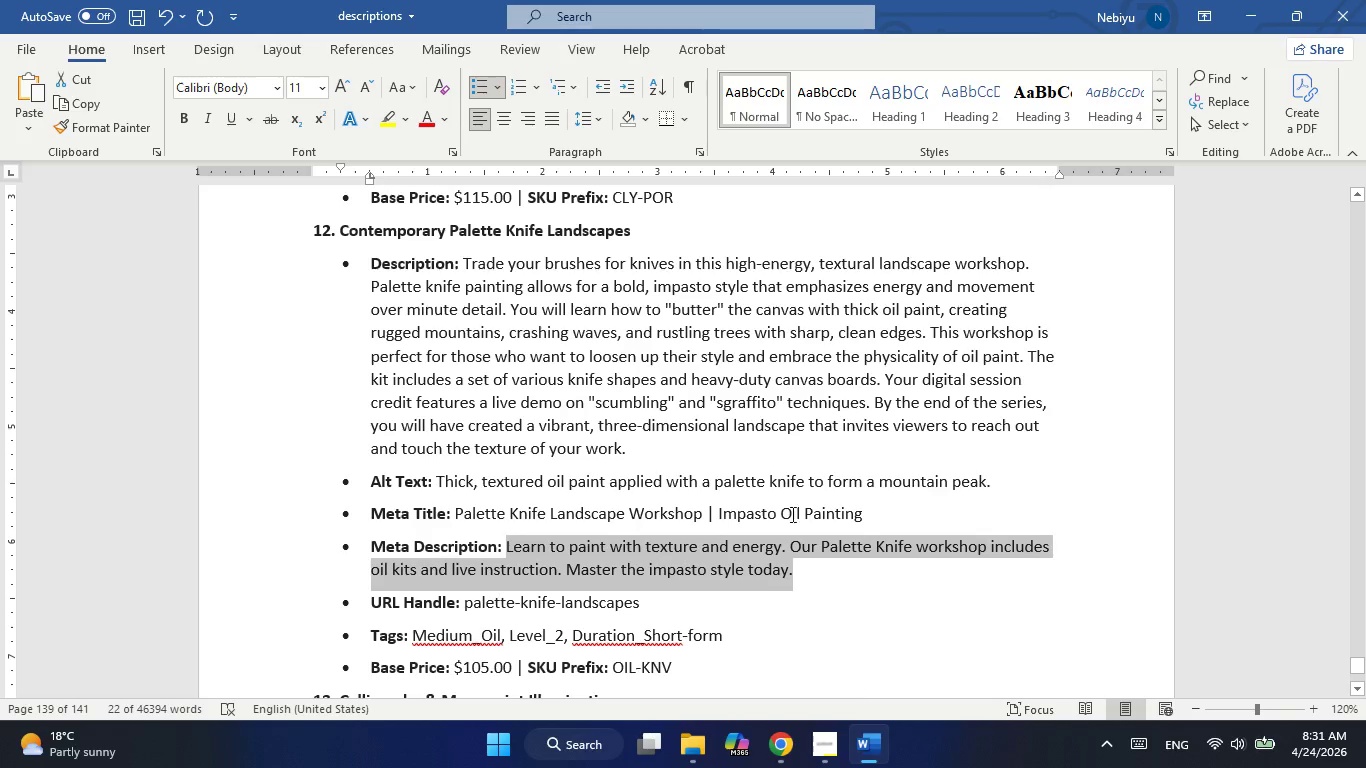 
scroll: coordinate [781, 499], scroll_direction: up, amount: 5.0
 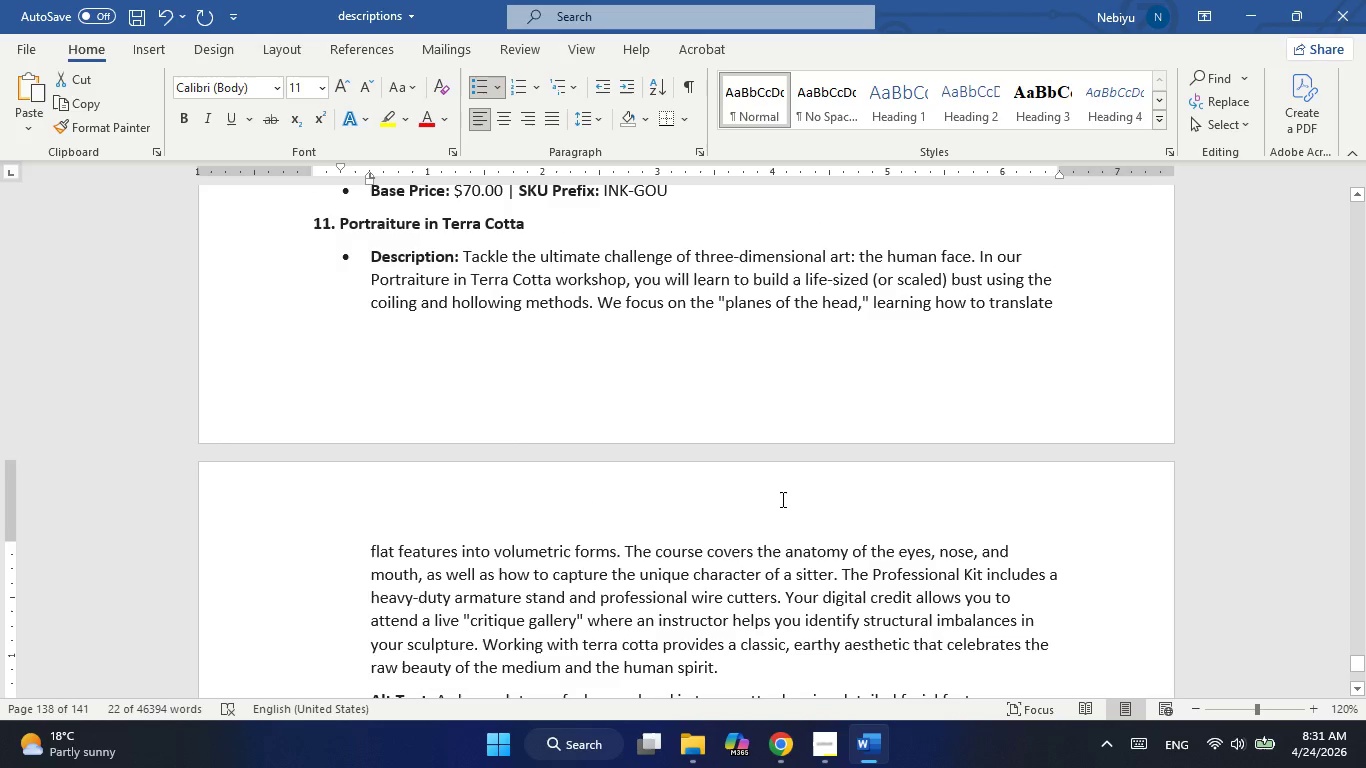 
scroll: coordinate [533, 287], scroll_direction: none, amount: 0.0
 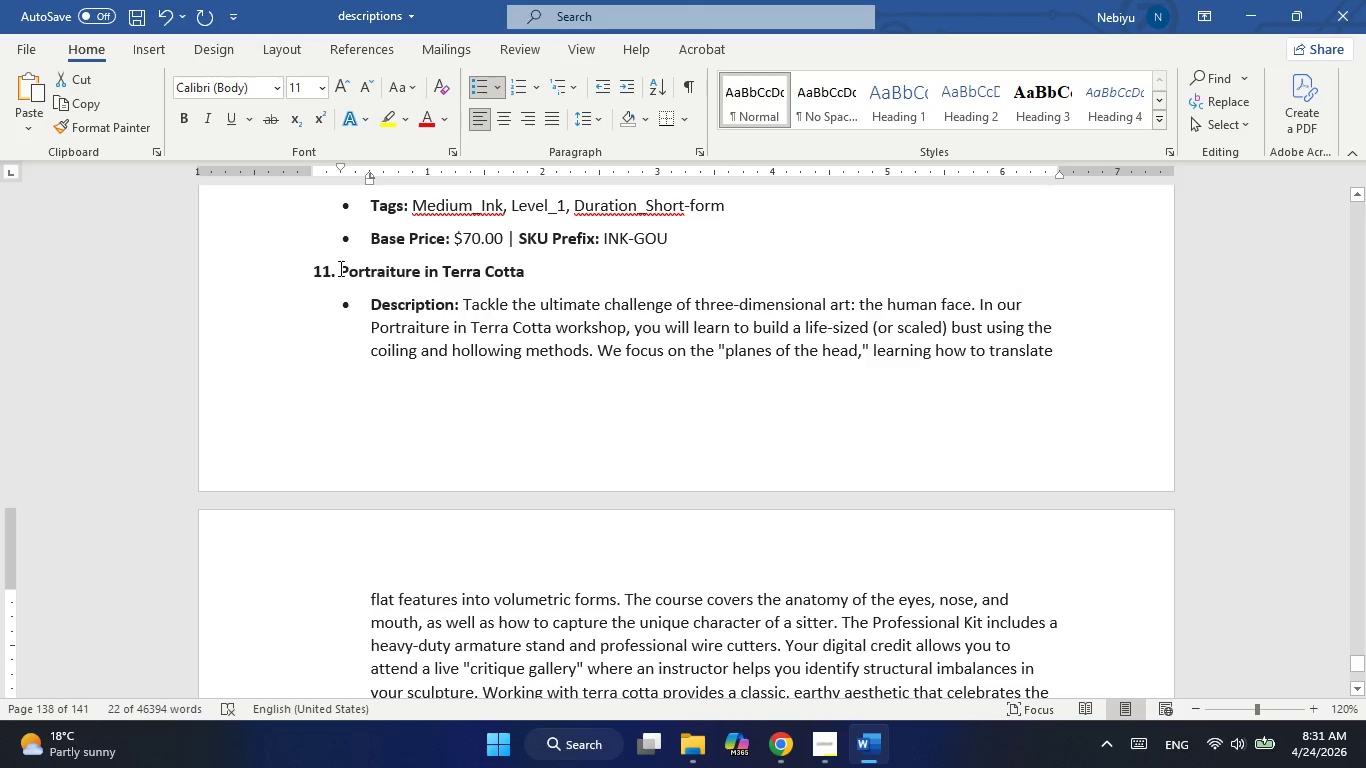 
left_click_drag(start_coordinate=[342, 268], to_coordinate=[516, 268])
 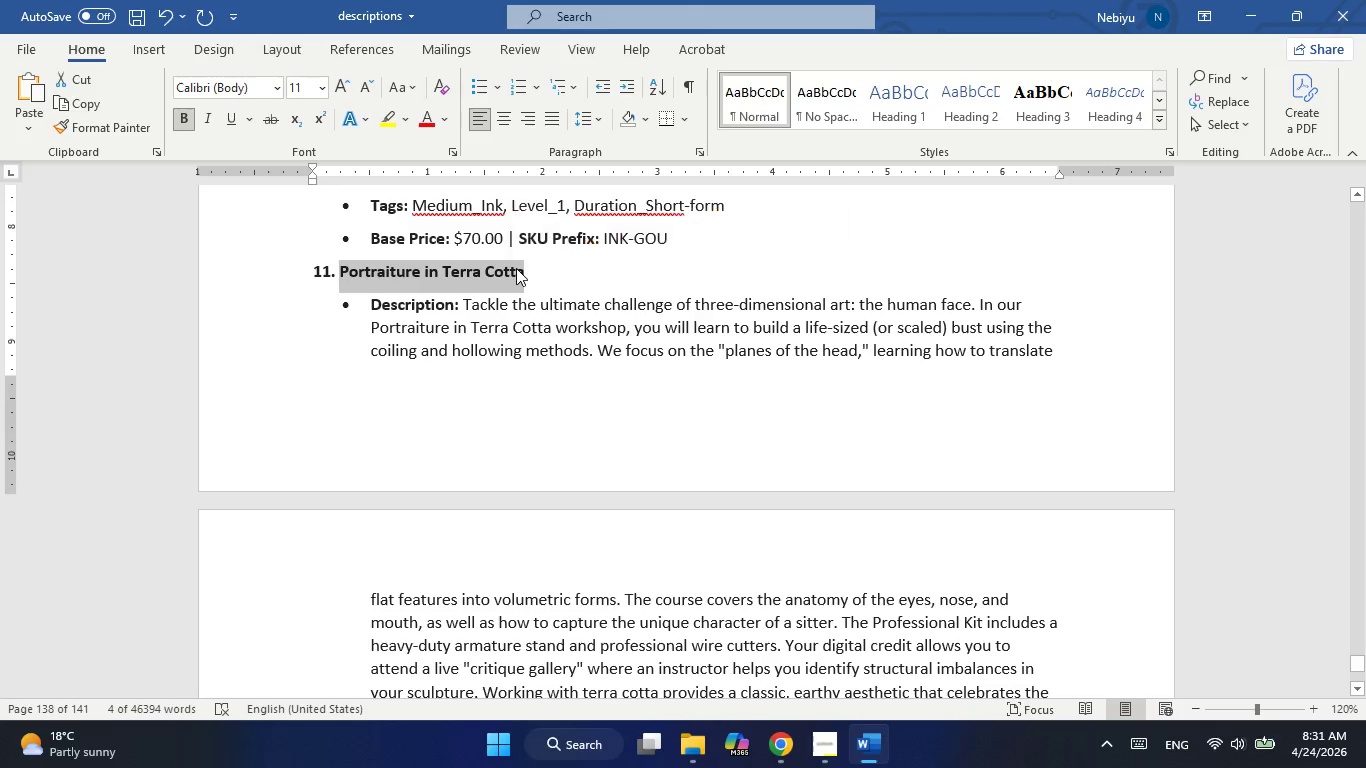 
right_click([516, 268])
 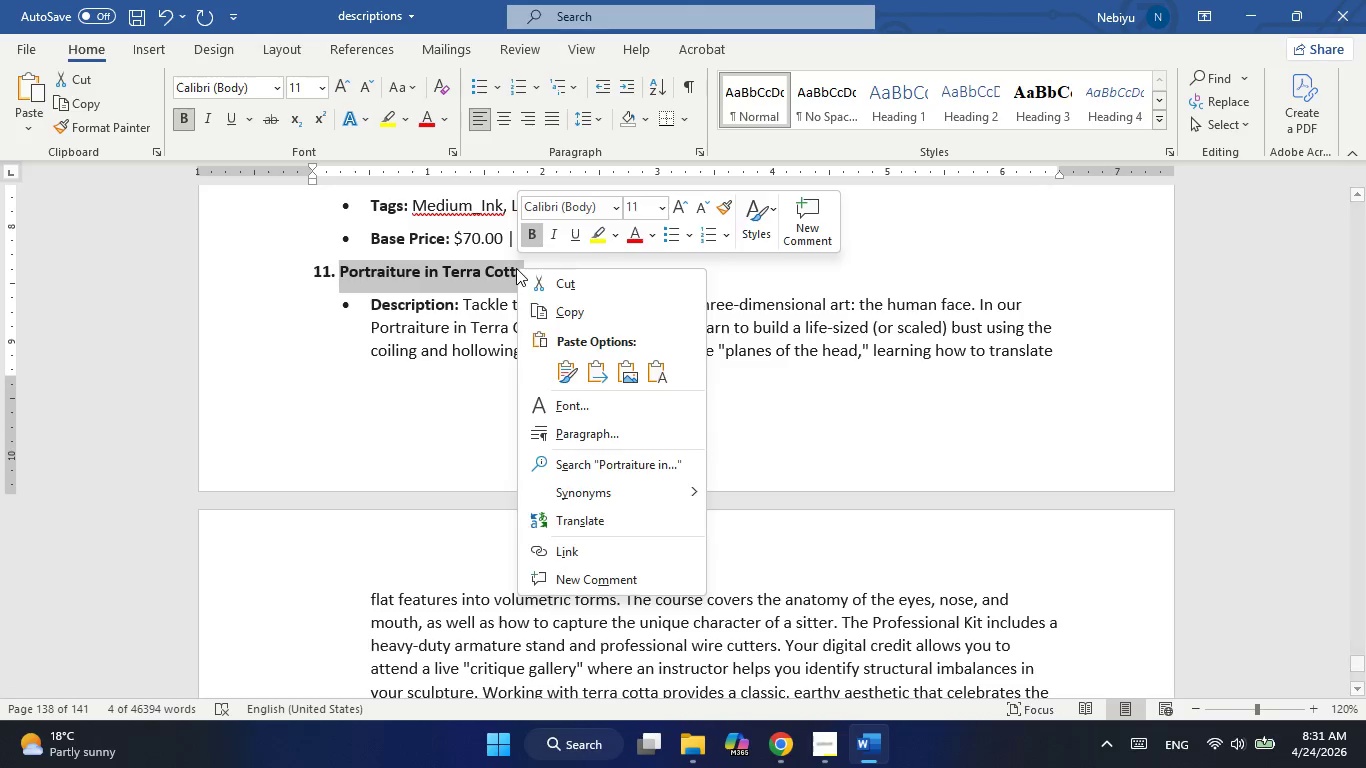 
left_click_drag(start_coordinate=[516, 268], to_coordinate=[503, 276])
 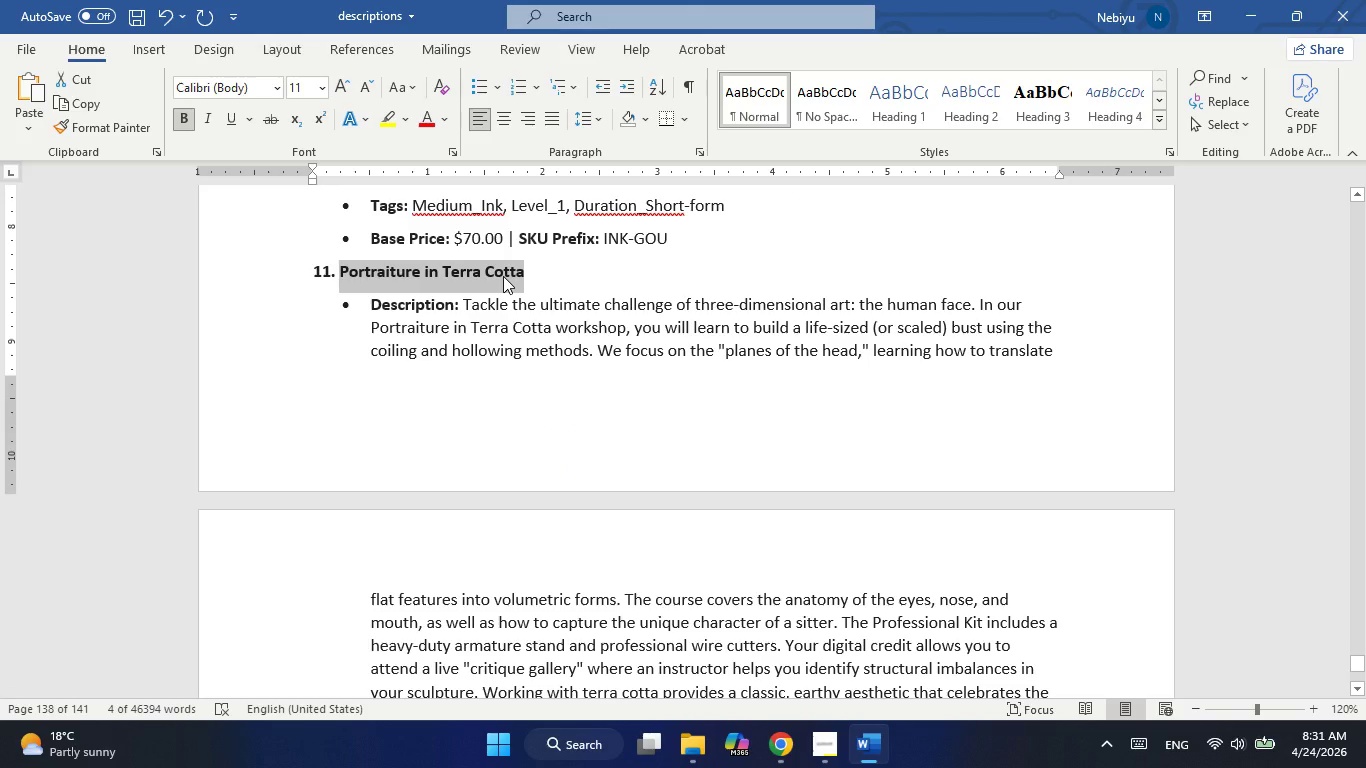 
right_click([503, 276])
 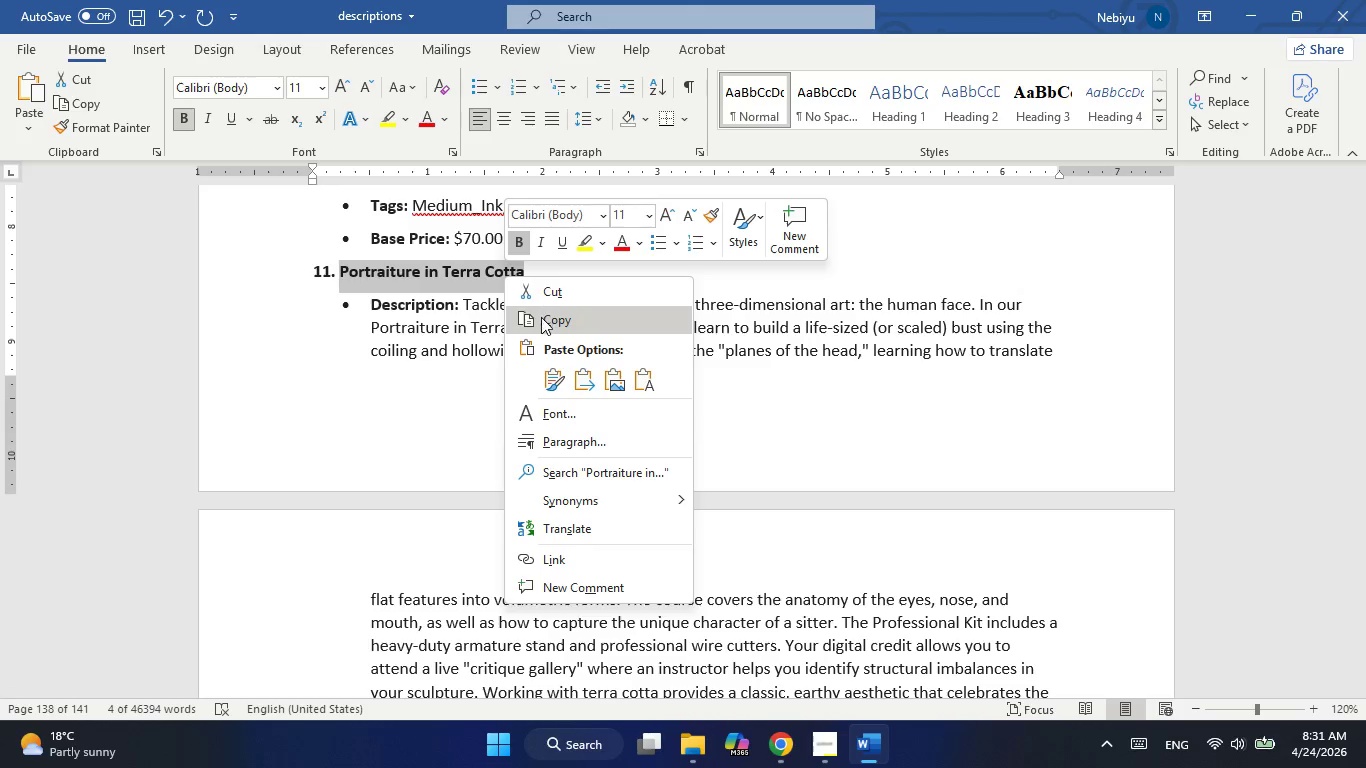 
left_click([541, 317])
 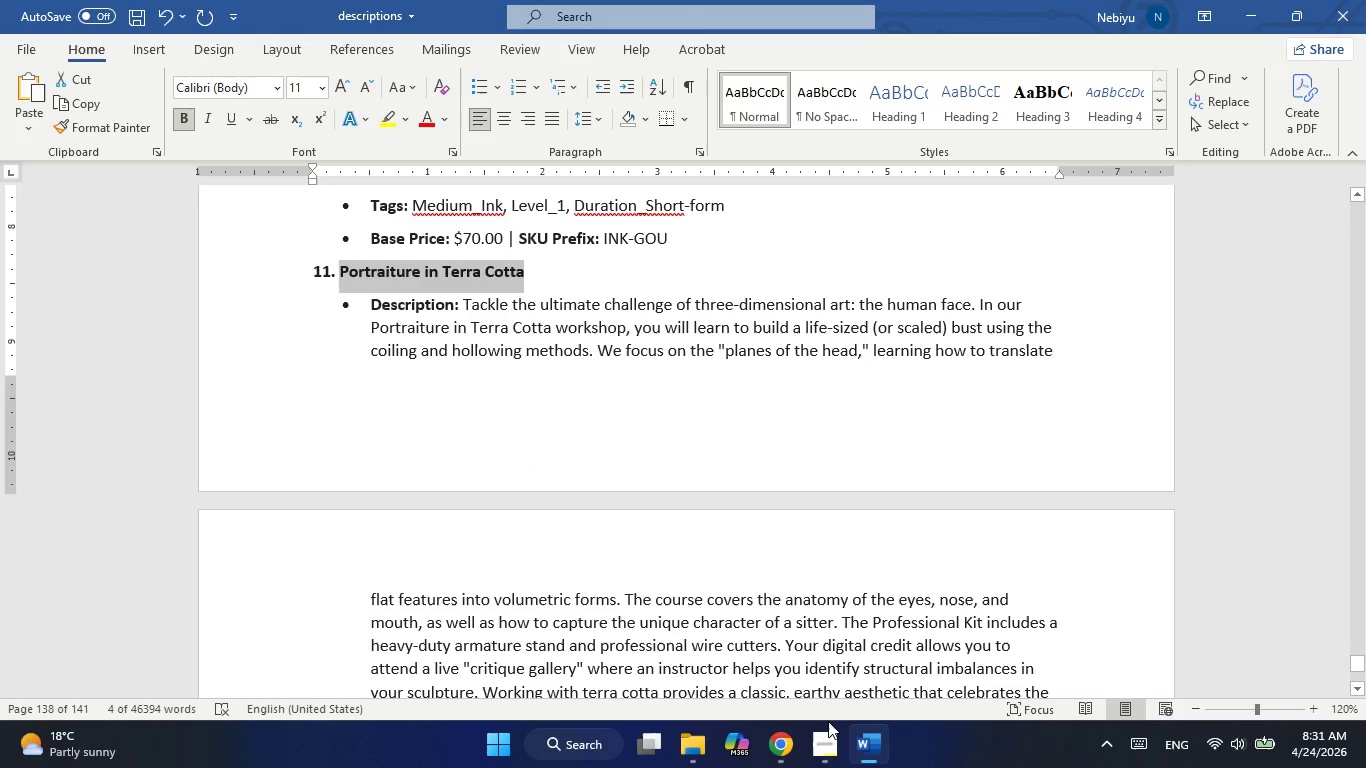 
left_click([770, 762])
 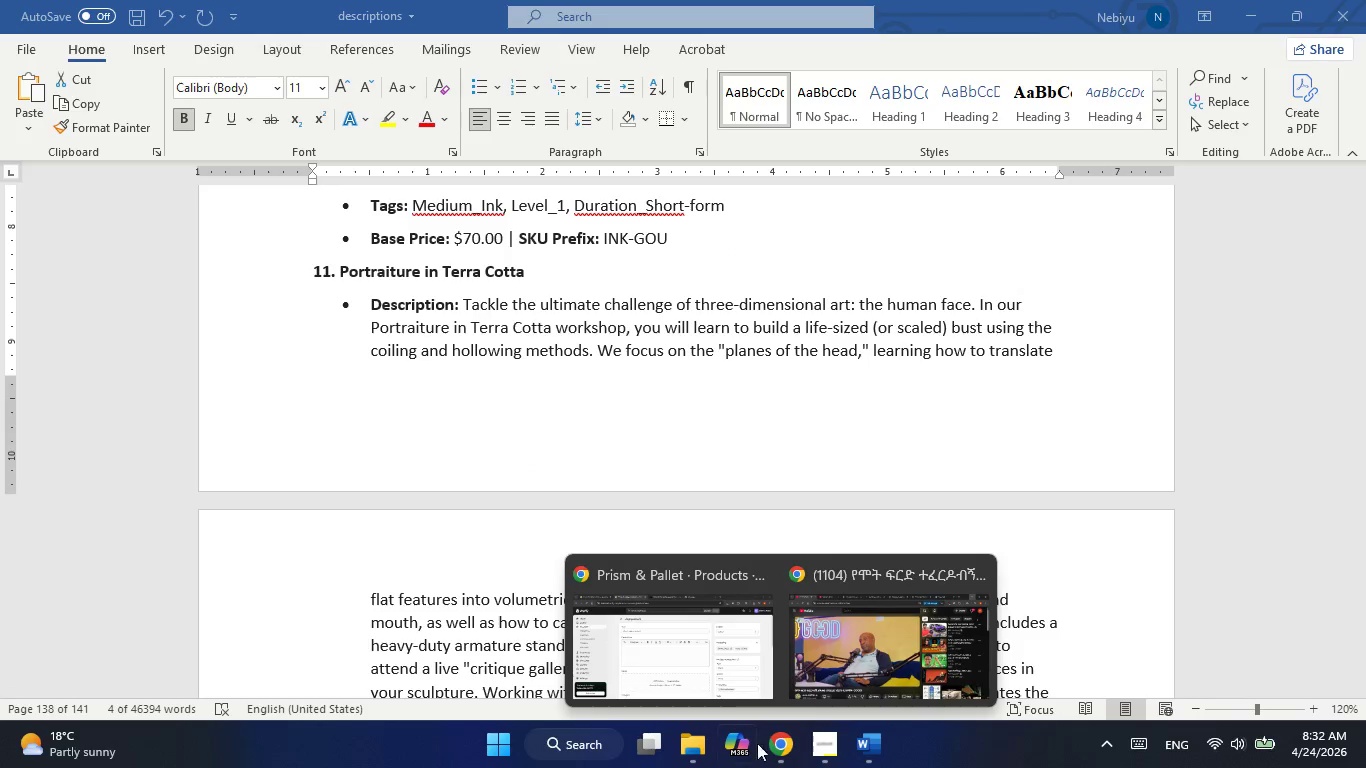 
left_click([707, 657])
 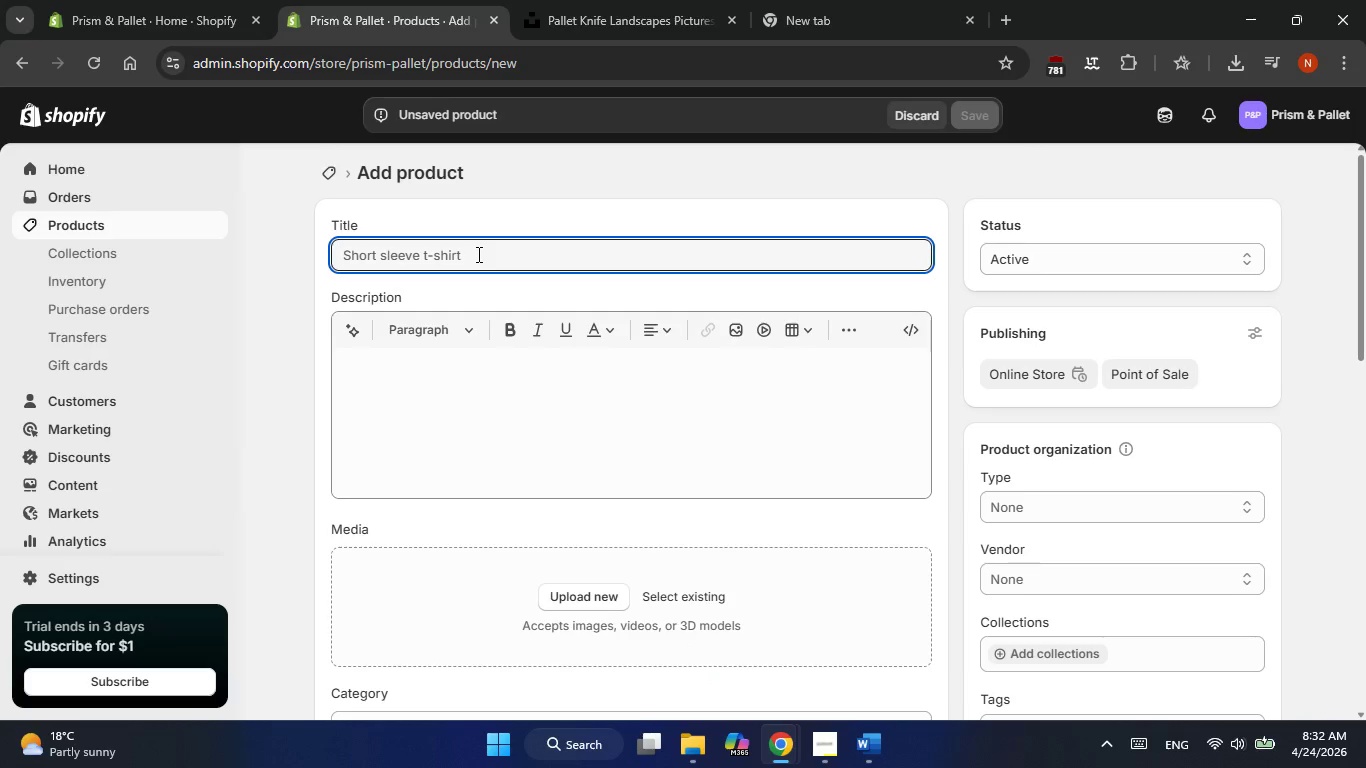 
right_click([477, 254])
 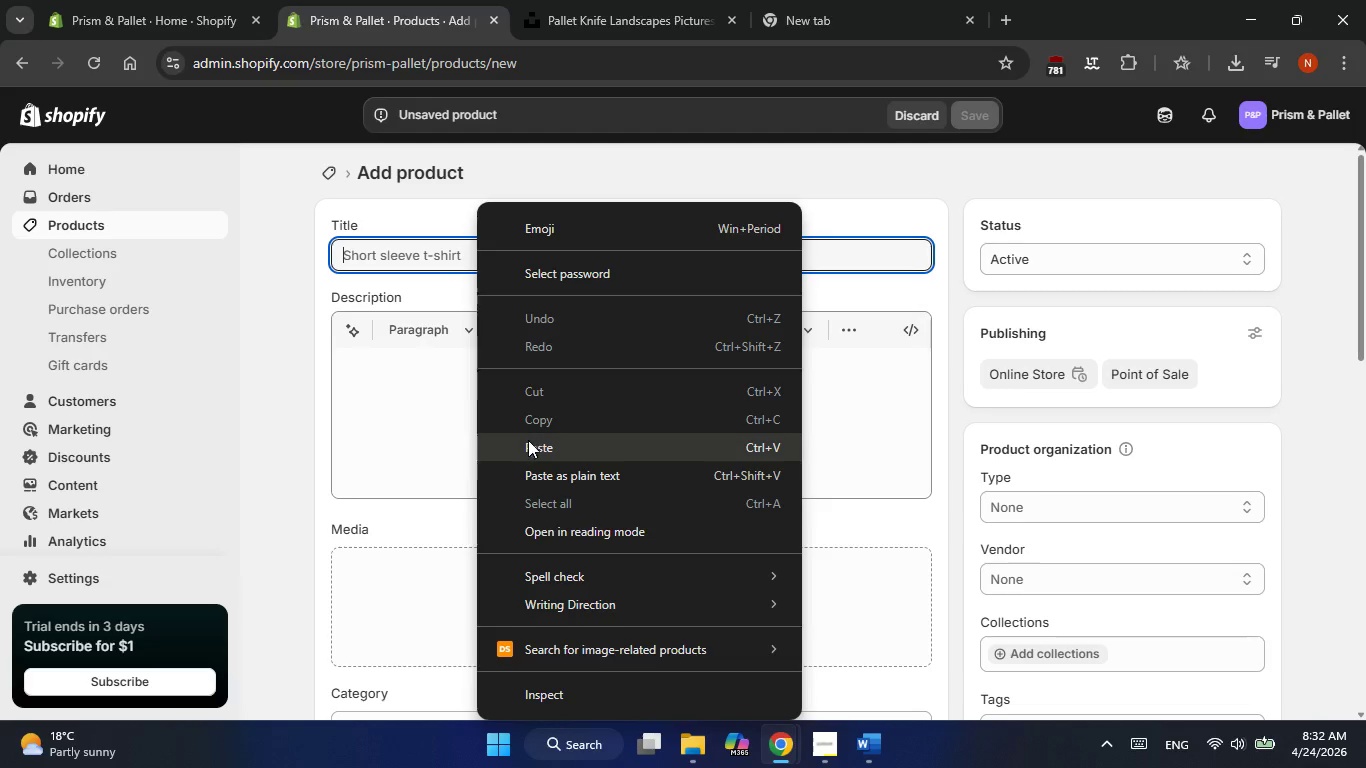 
left_click([528, 444])
 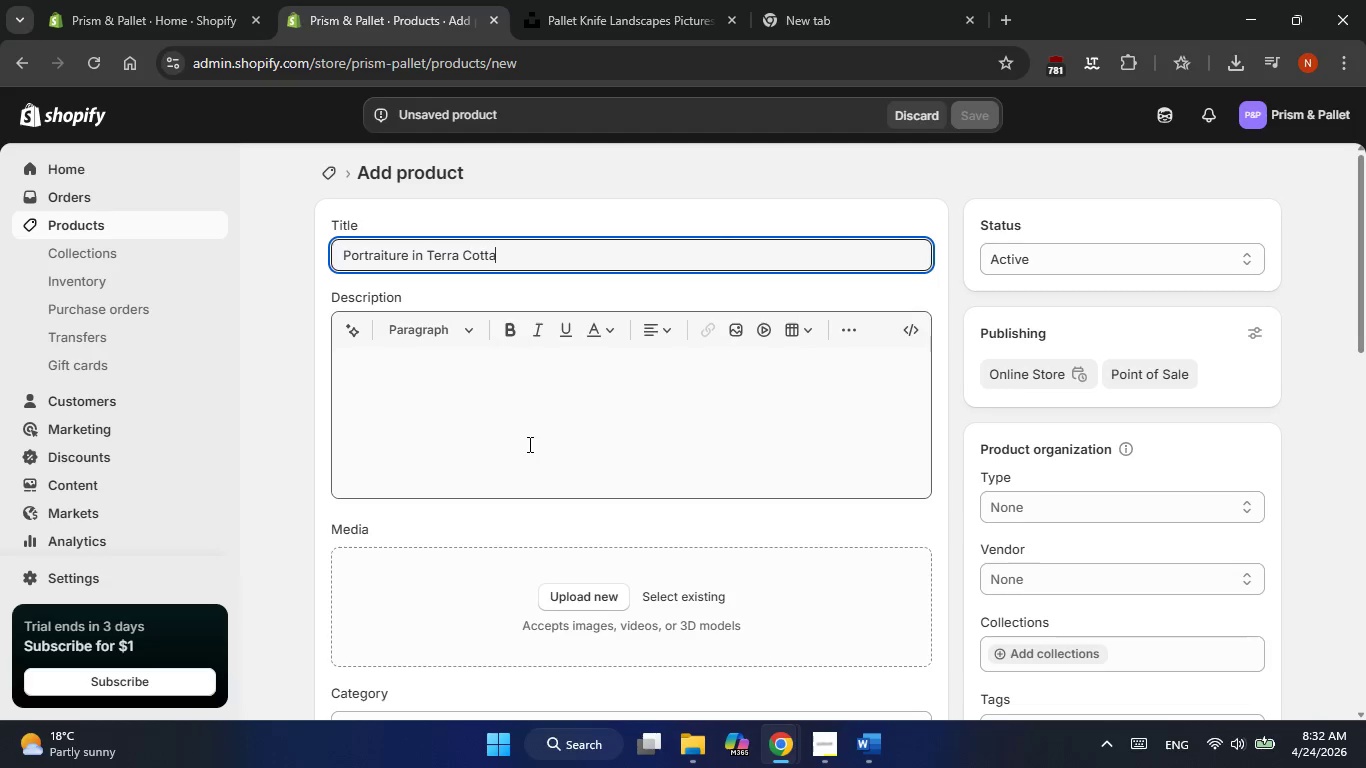 
left_click([528, 444])
 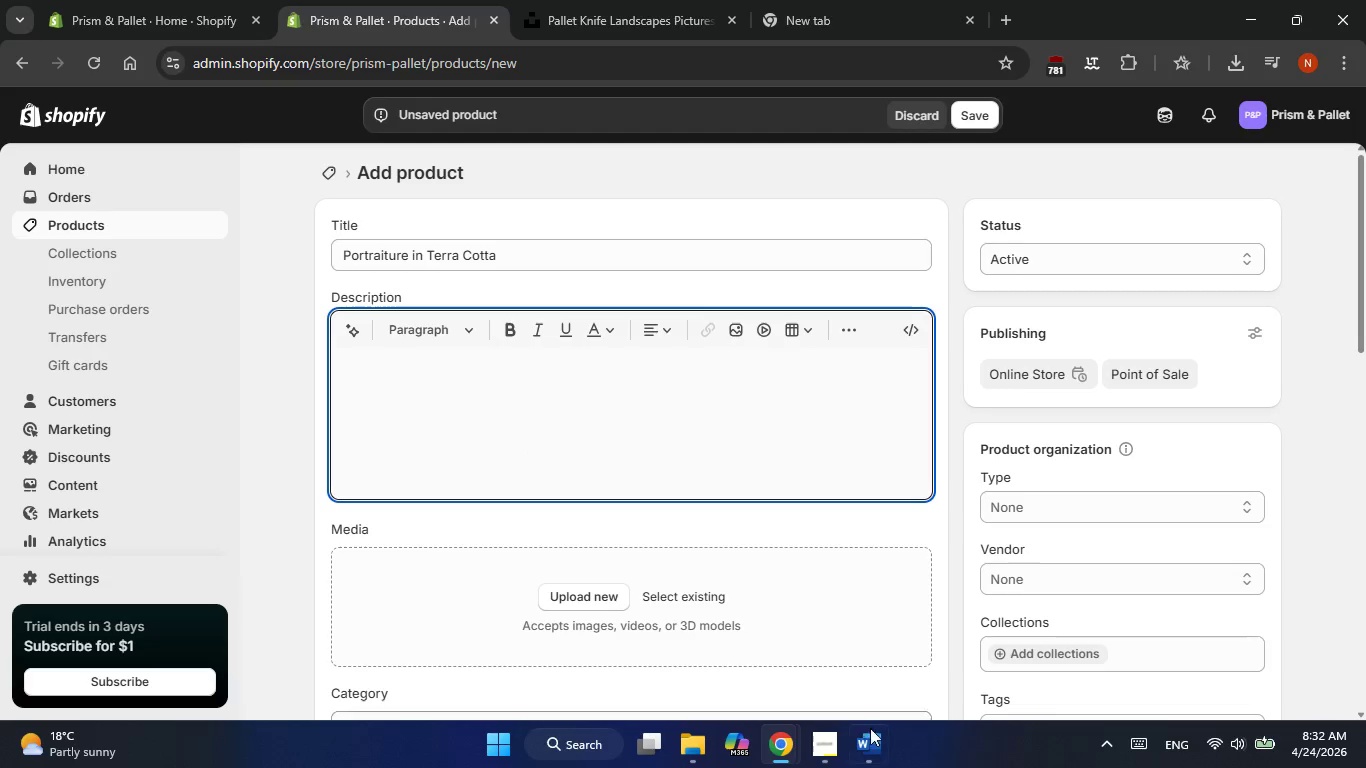 
left_click([876, 735])
 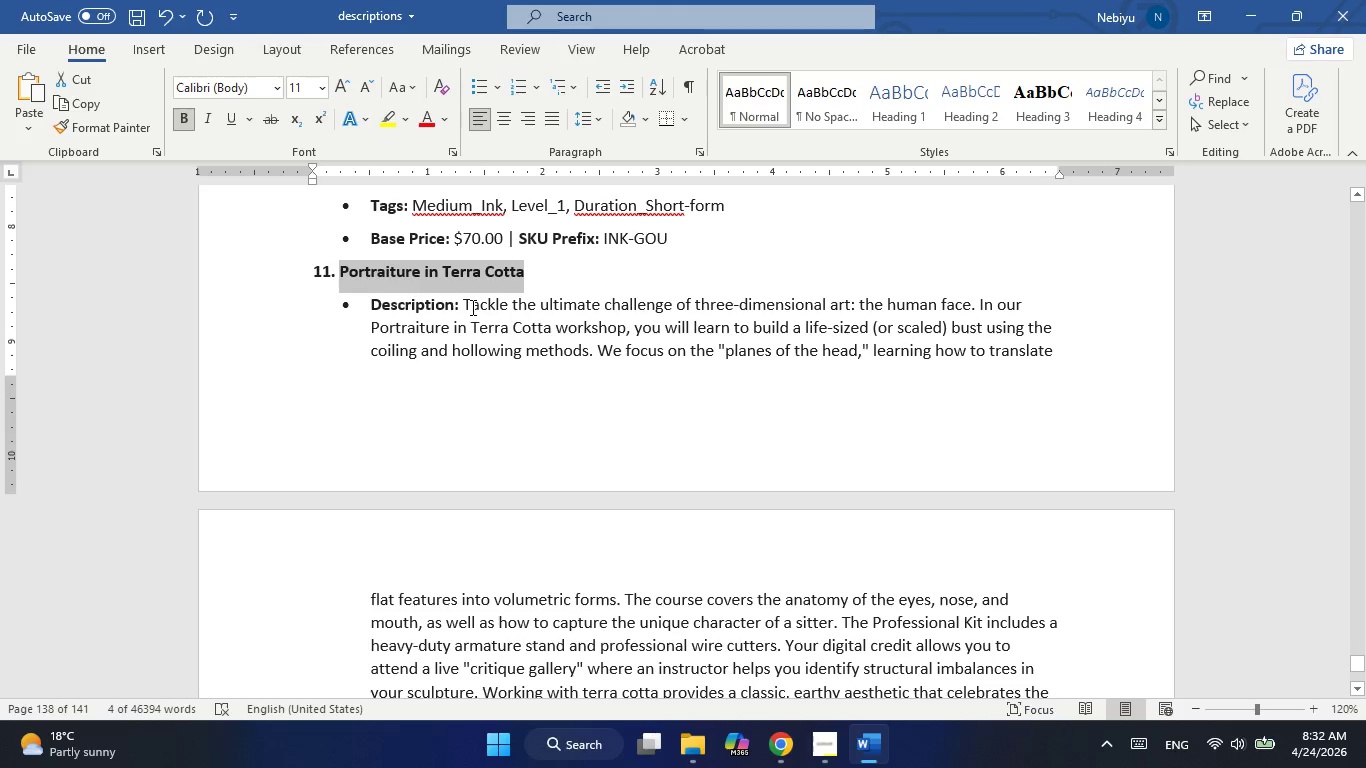 
left_click_drag(start_coordinate=[465, 306], to_coordinate=[722, 574])
 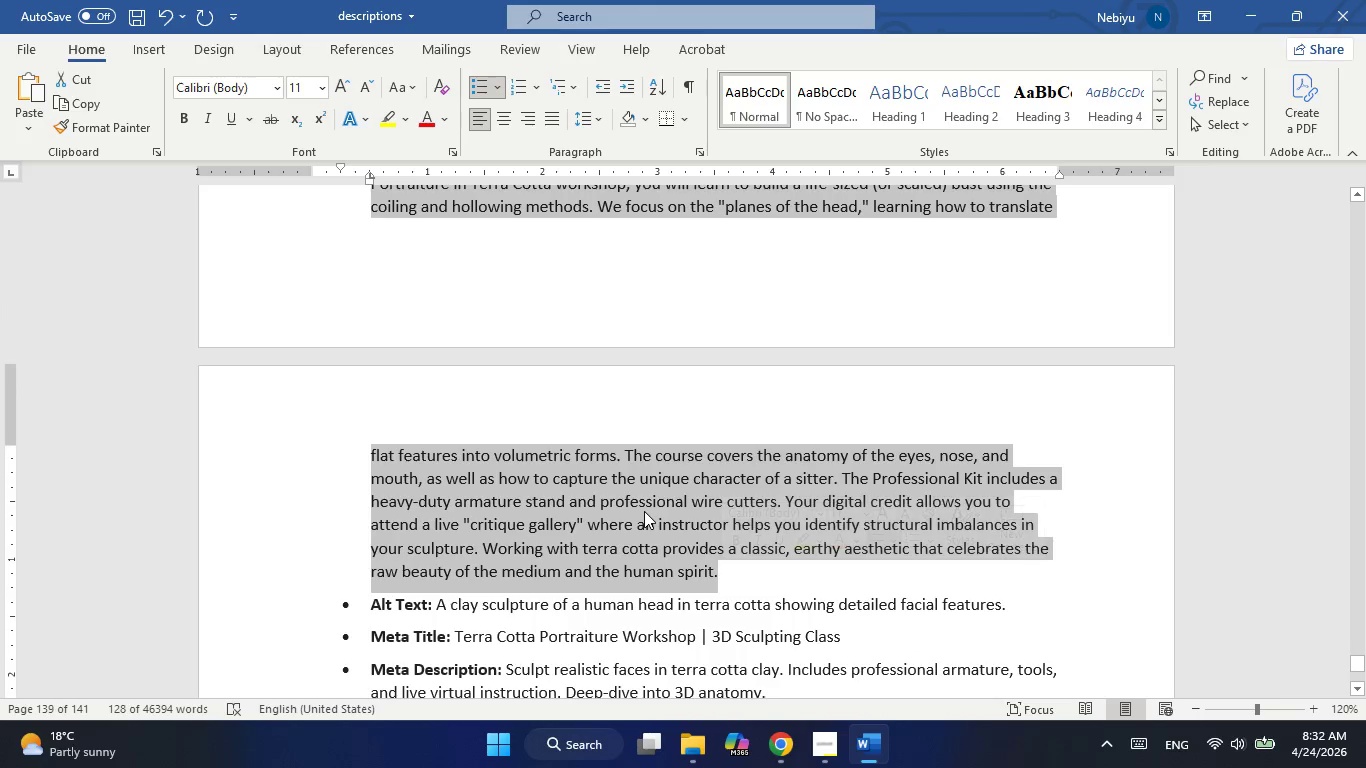 
right_click([644, 511])
 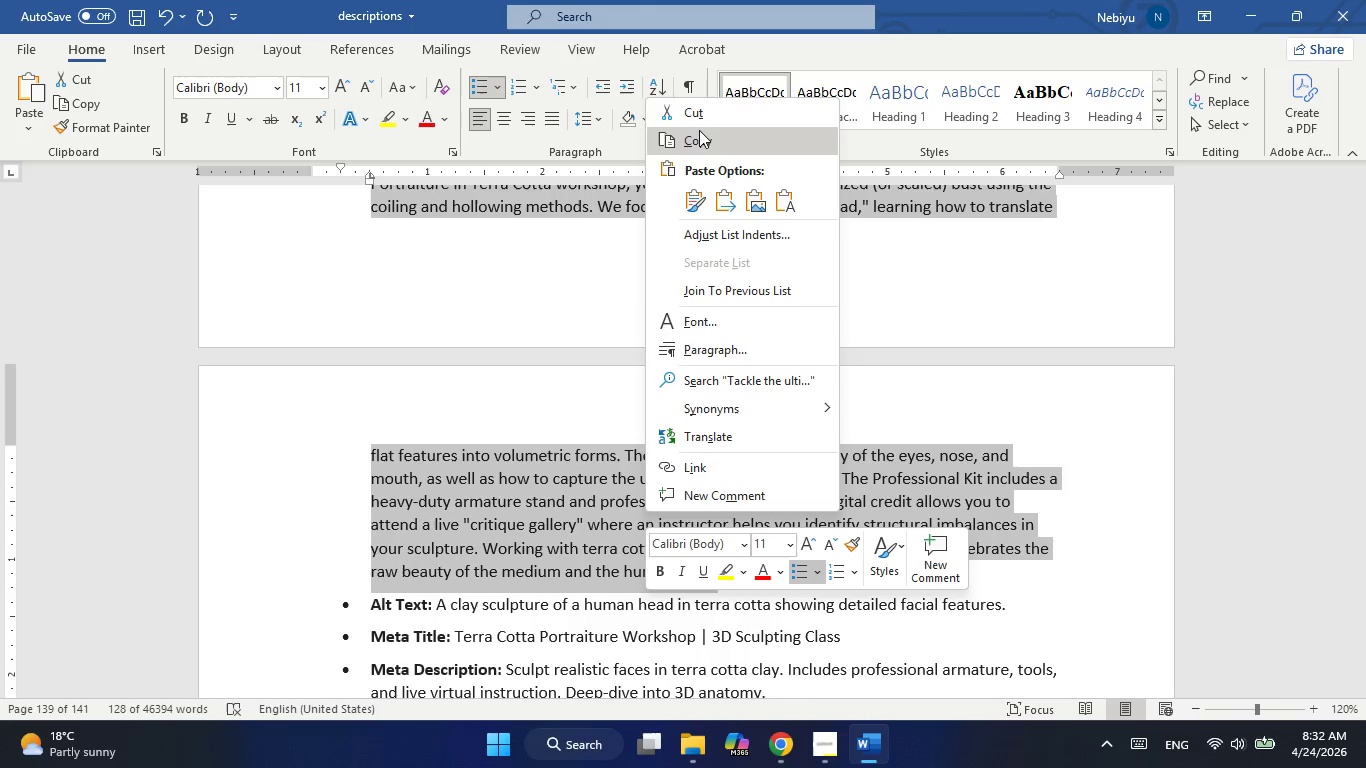 
left_click([699, 130])
 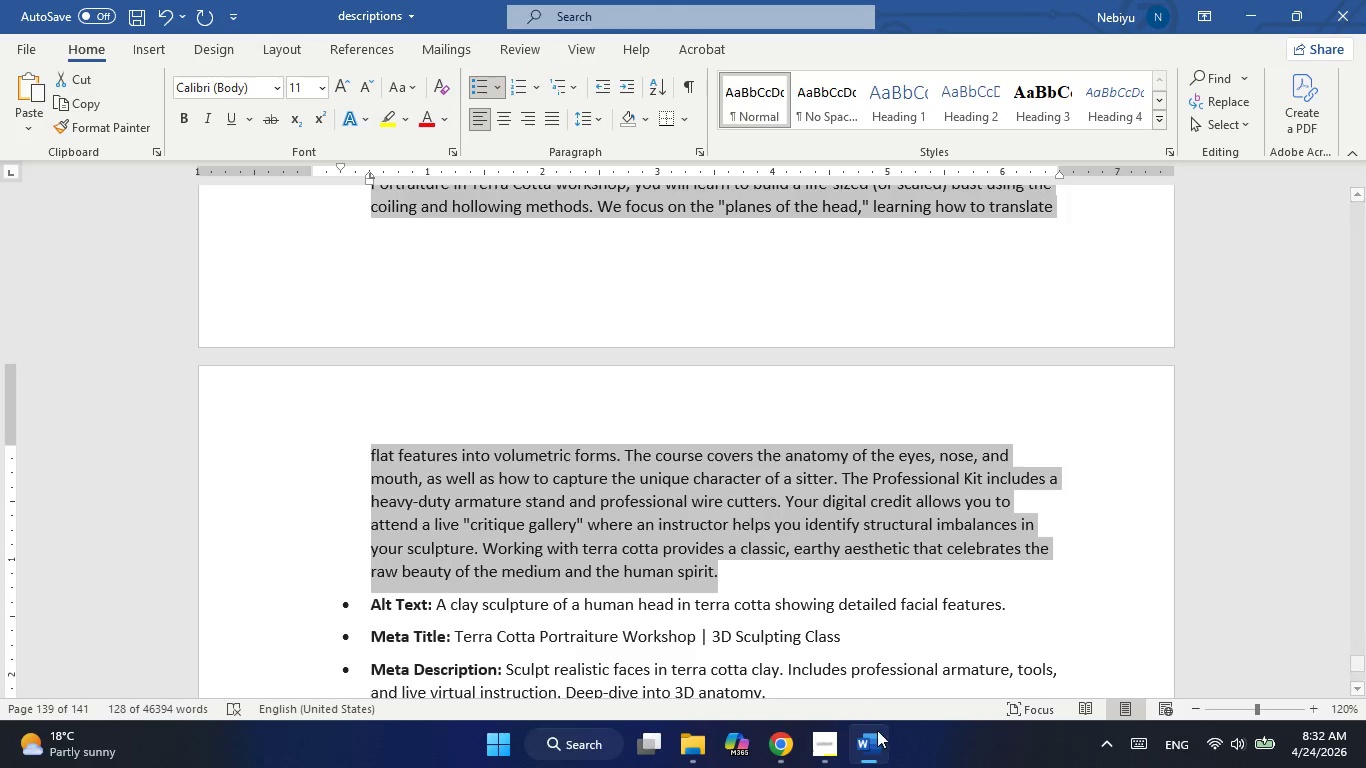 
left_click([879, 738])
 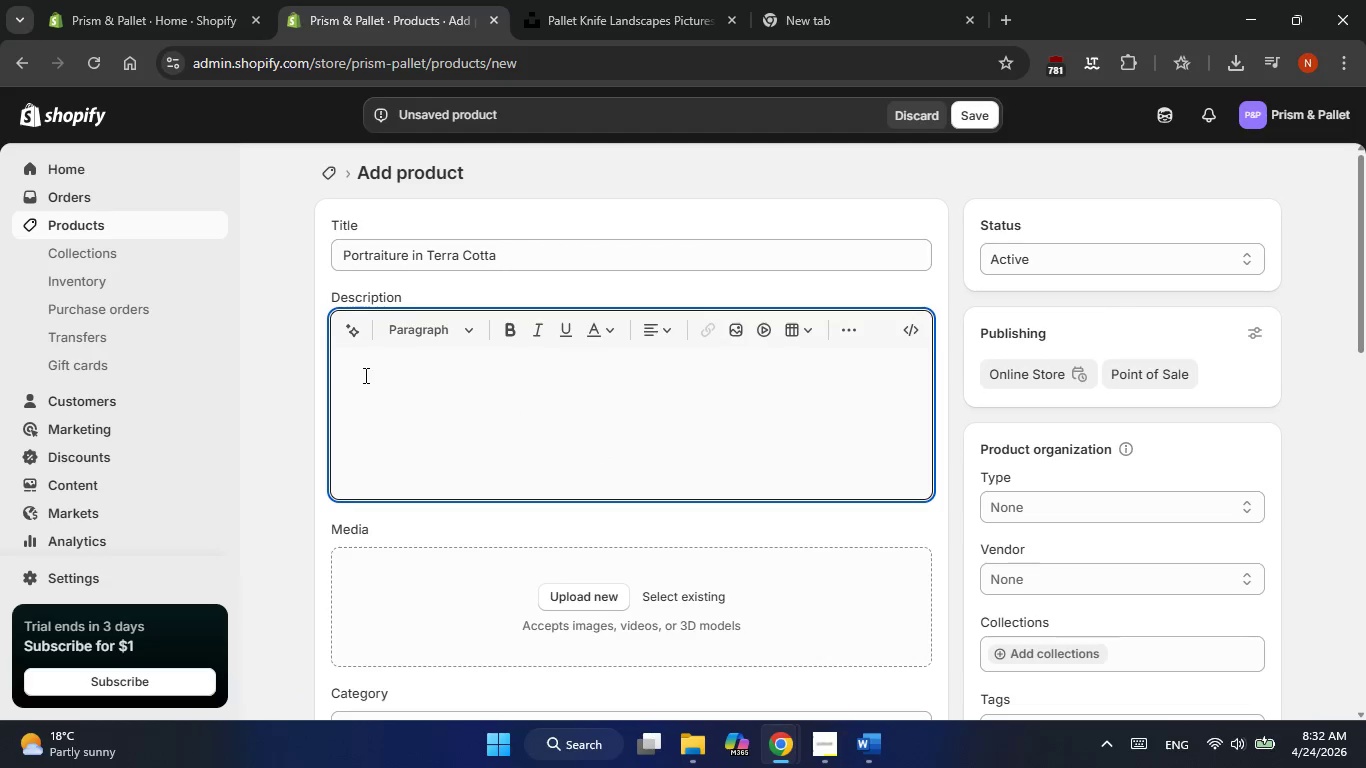 
right_click([346, 368])
 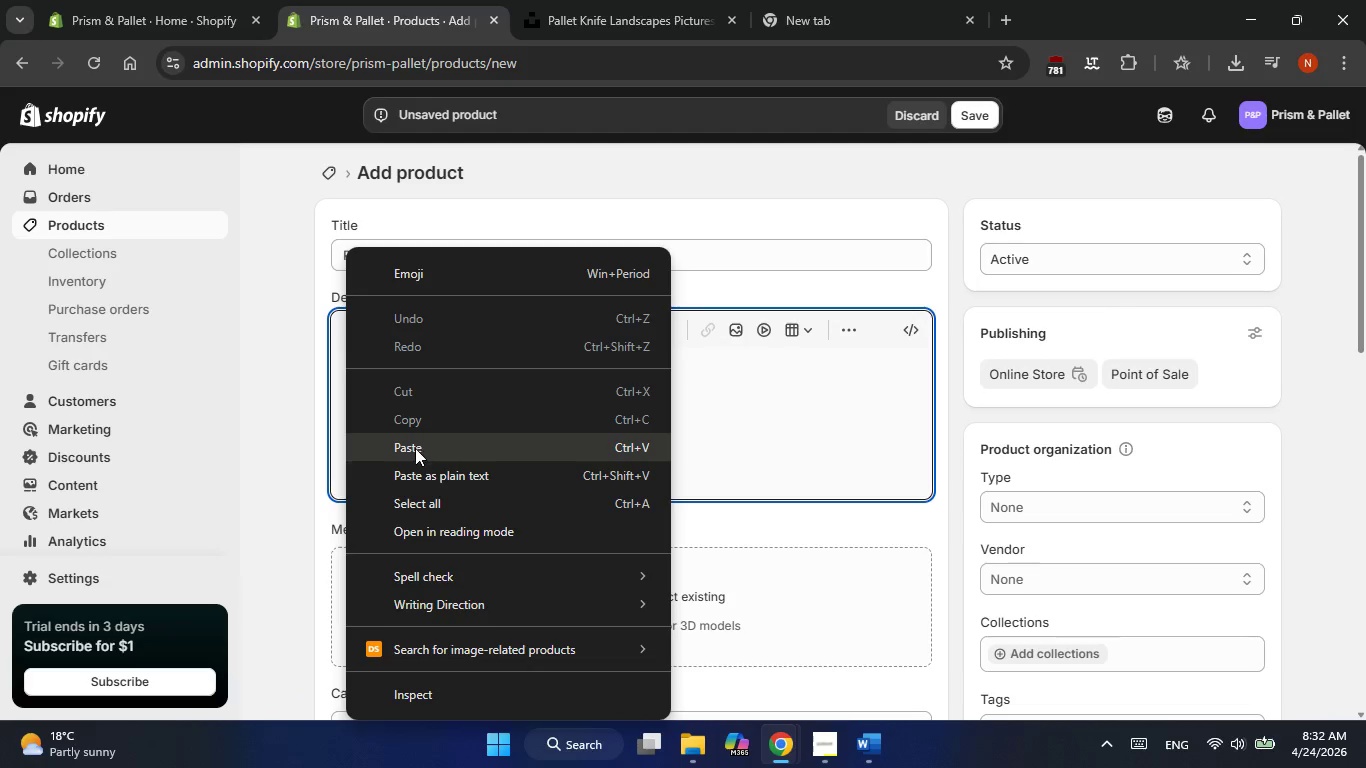 
left_click([415, 448])
 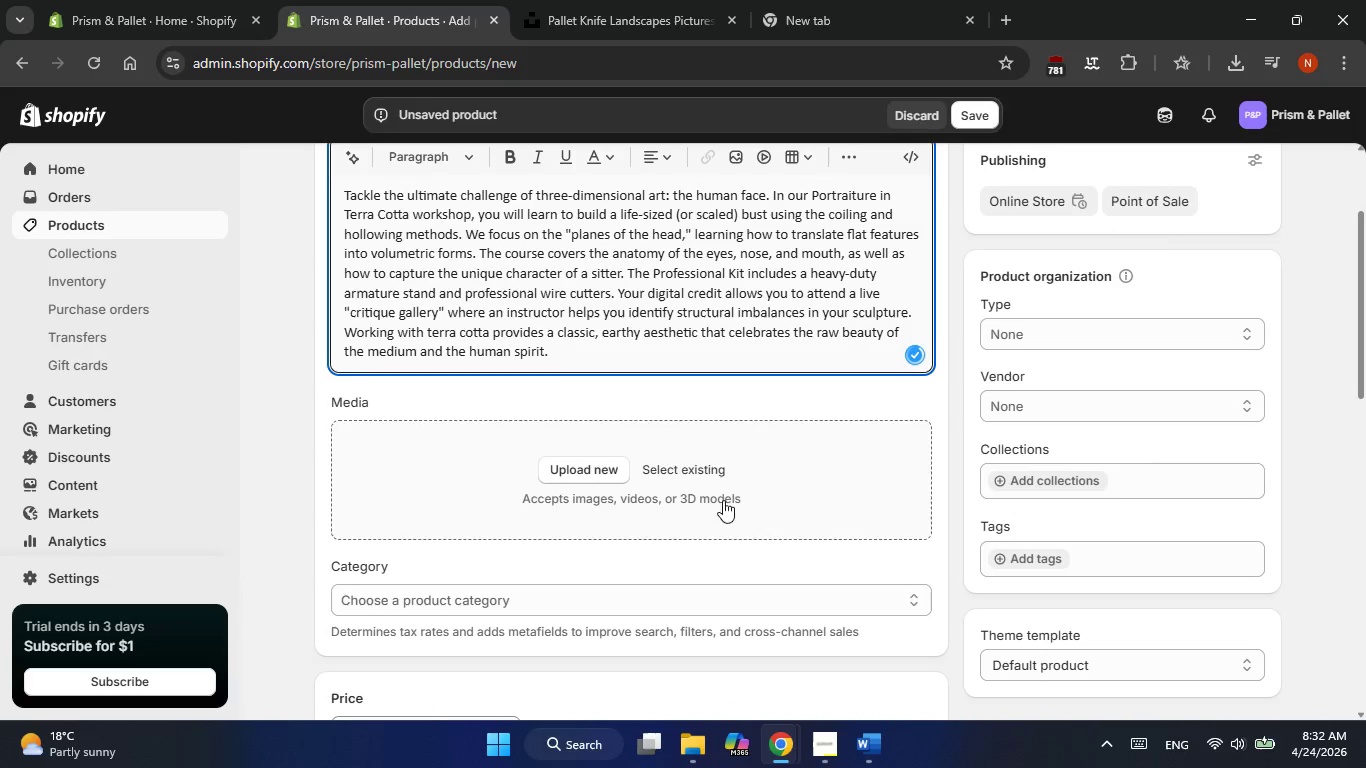 
left_click([859, 742])
 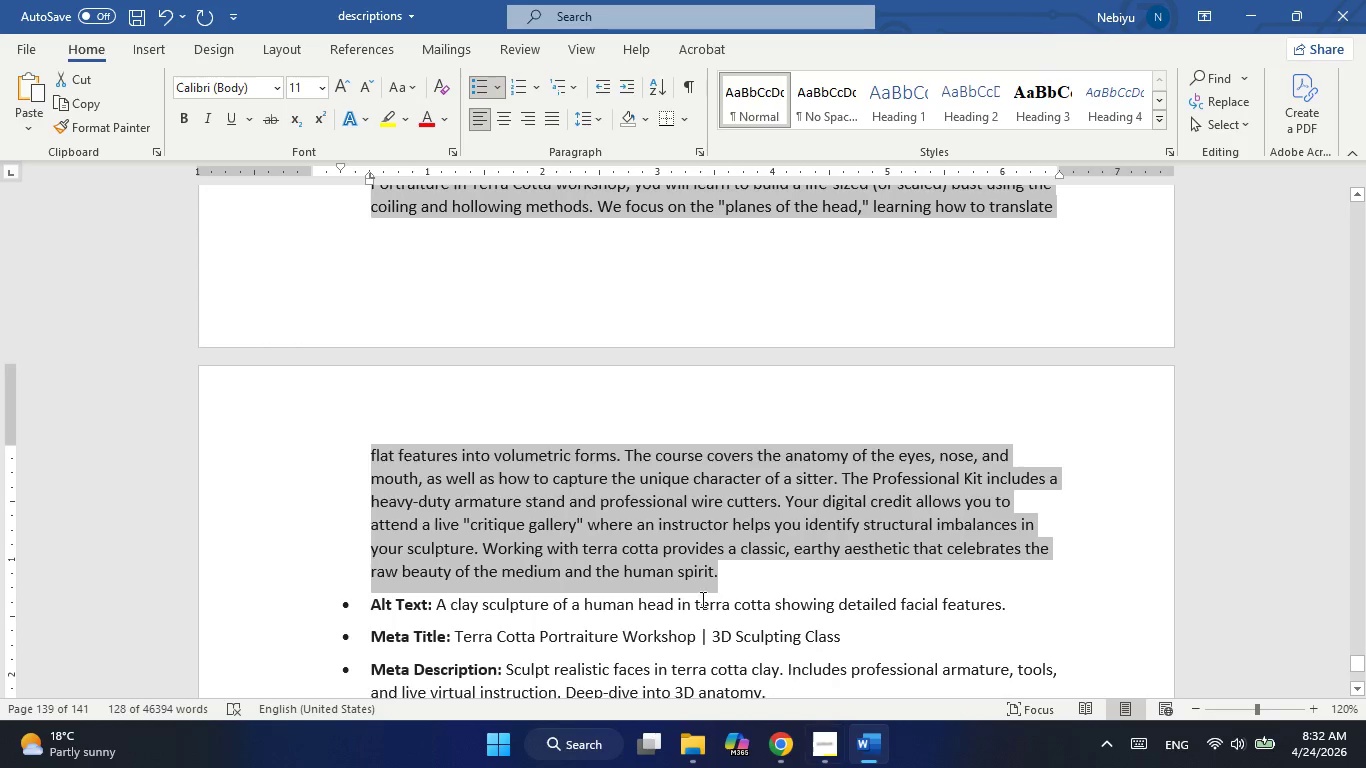 
scroll: coordinate [657, 563], scroll_direction: down, amount: 1.0
 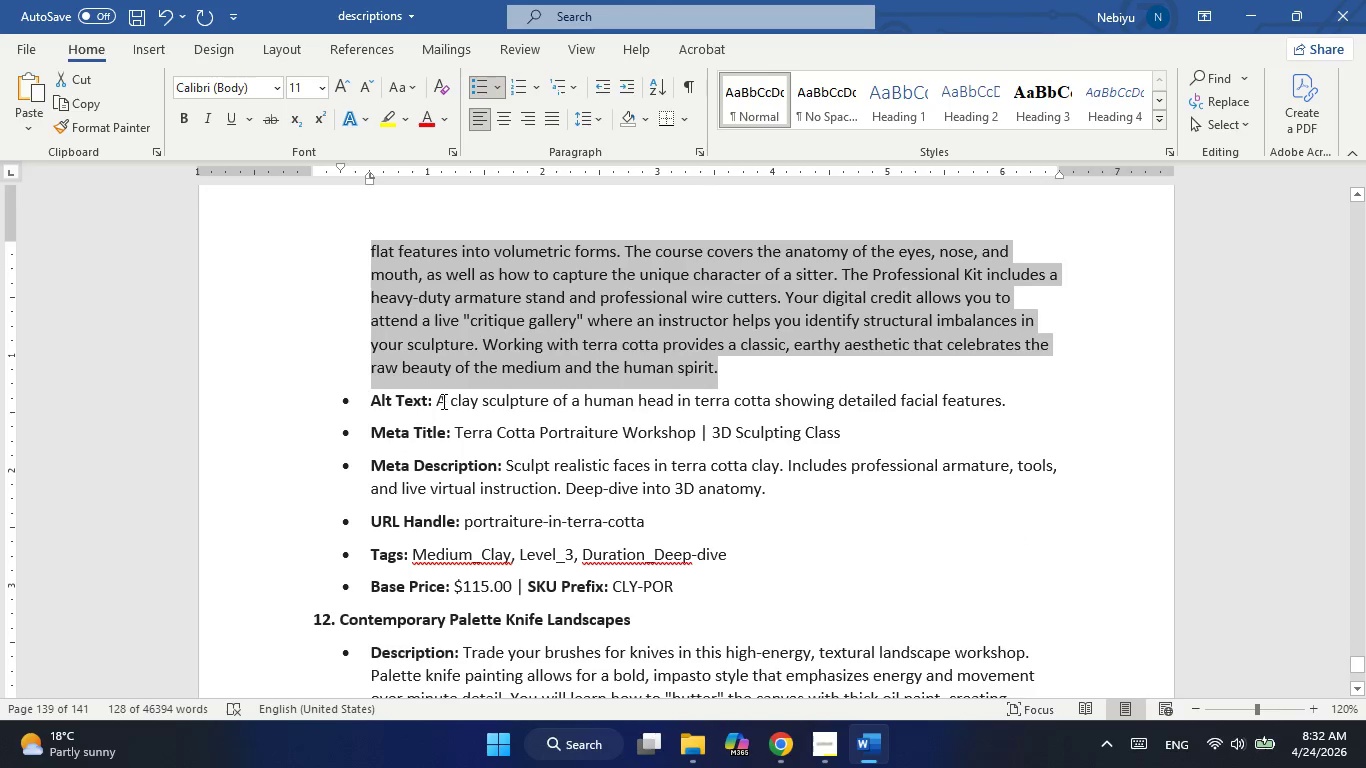 
left_click_drag(start_coordinate=[440, 403], to_coordinate=[899, 461])
 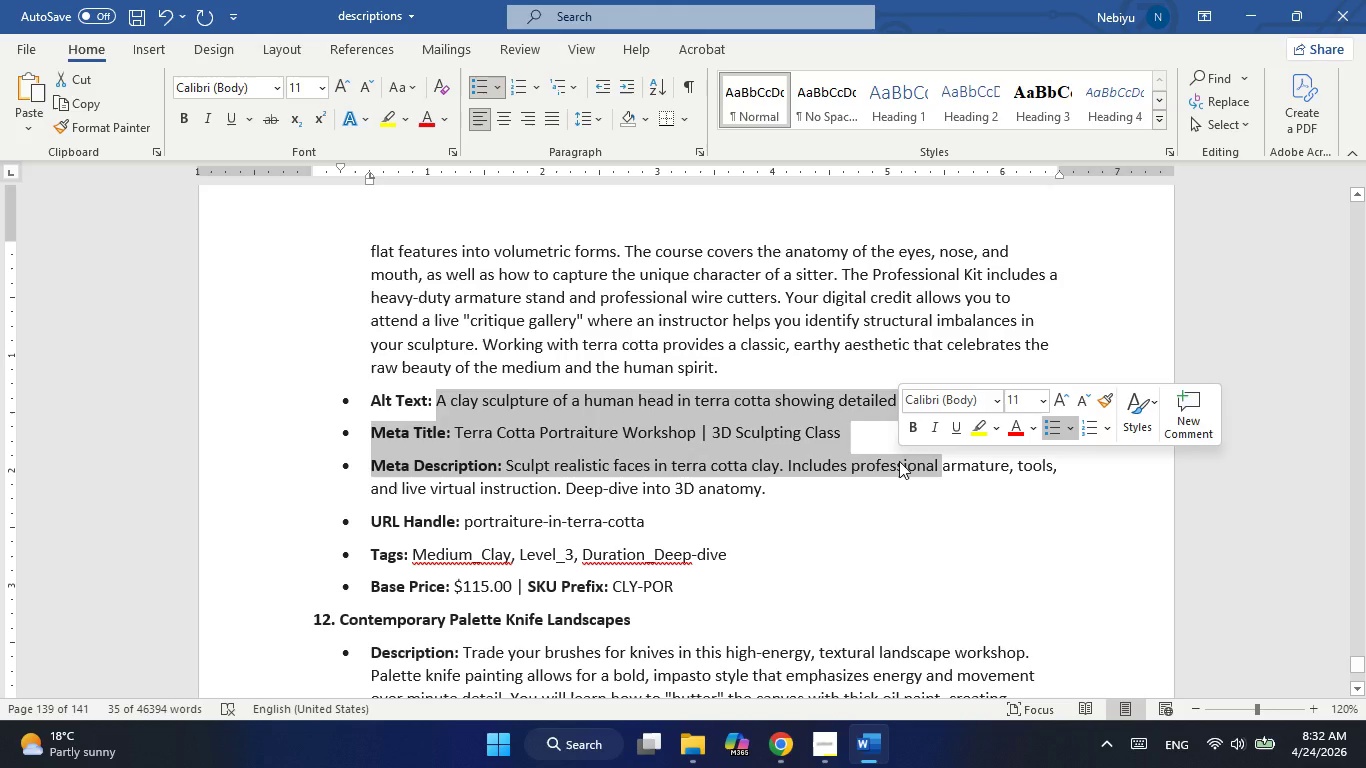 
mouse_move([875, 460])
 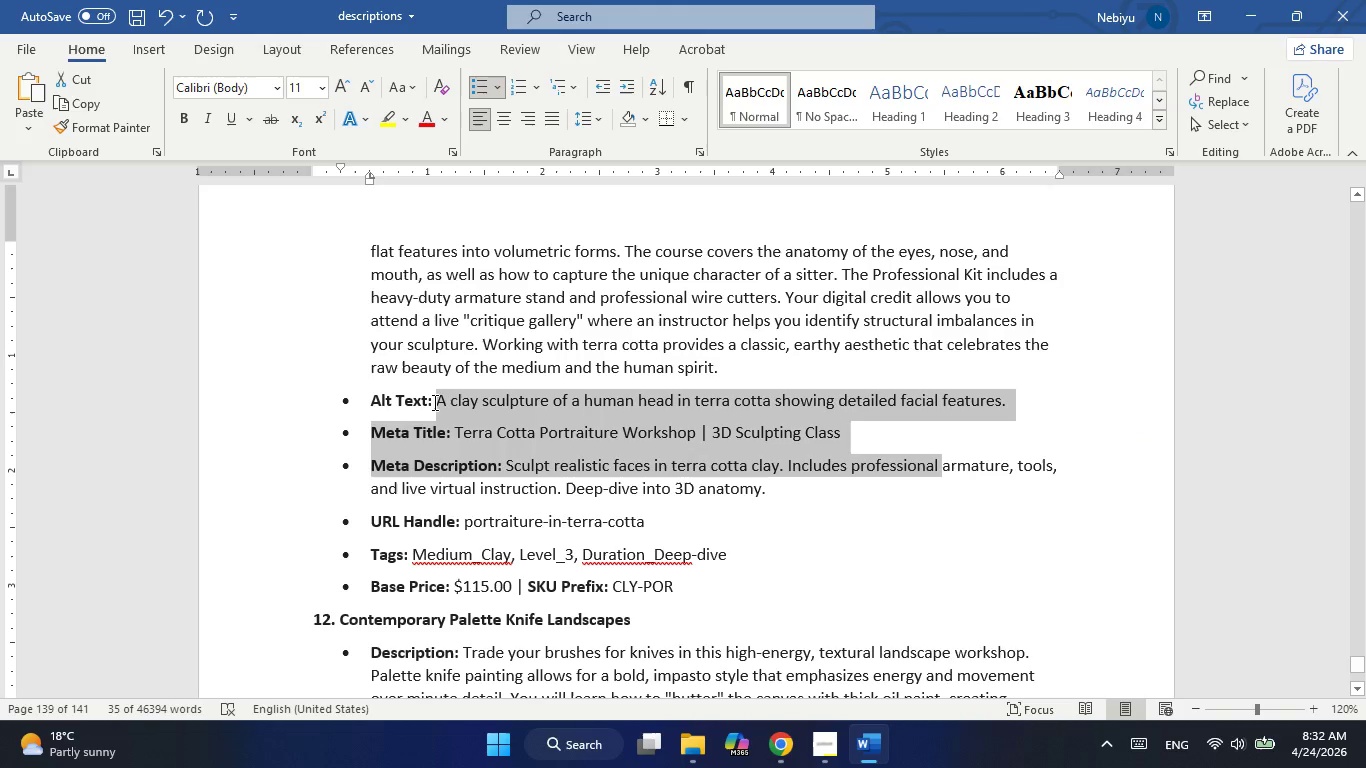 
left_click([435, 402])
 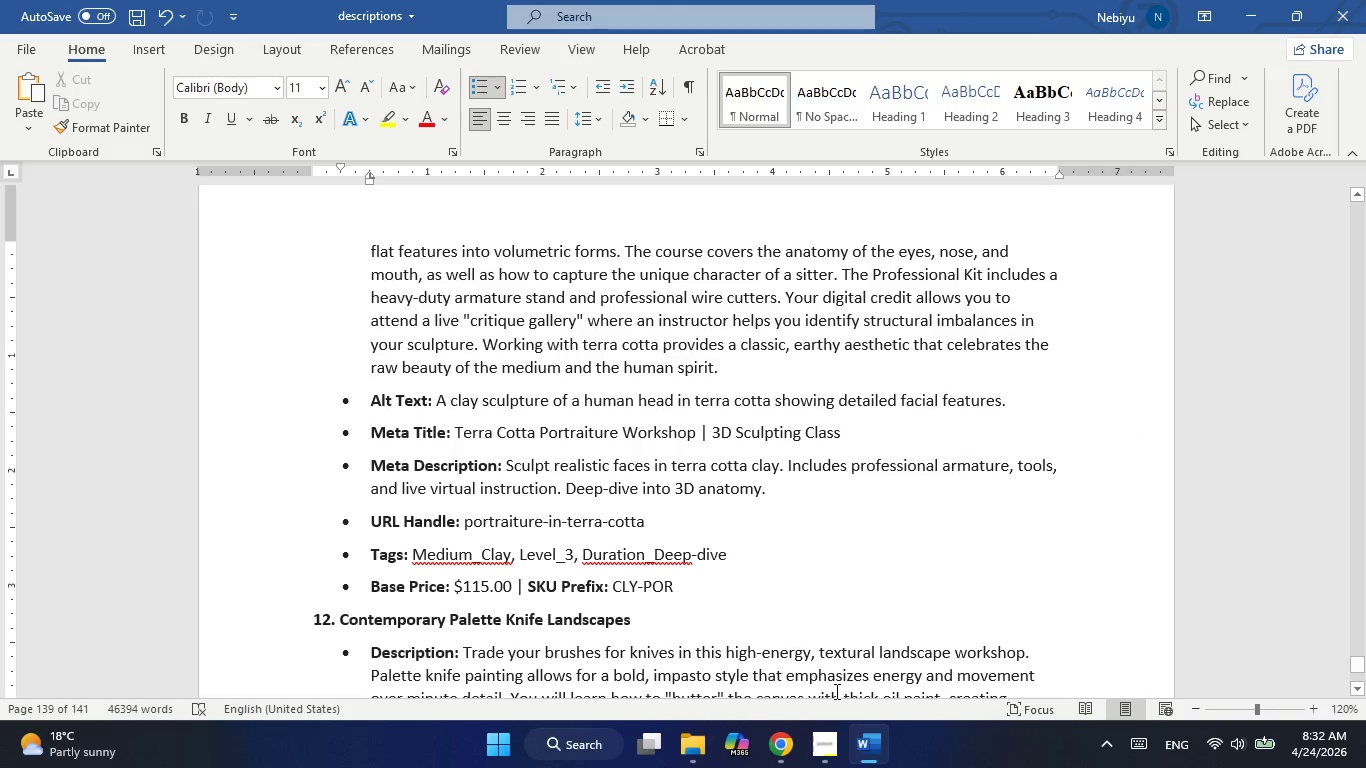 
left_click([880, 745])
 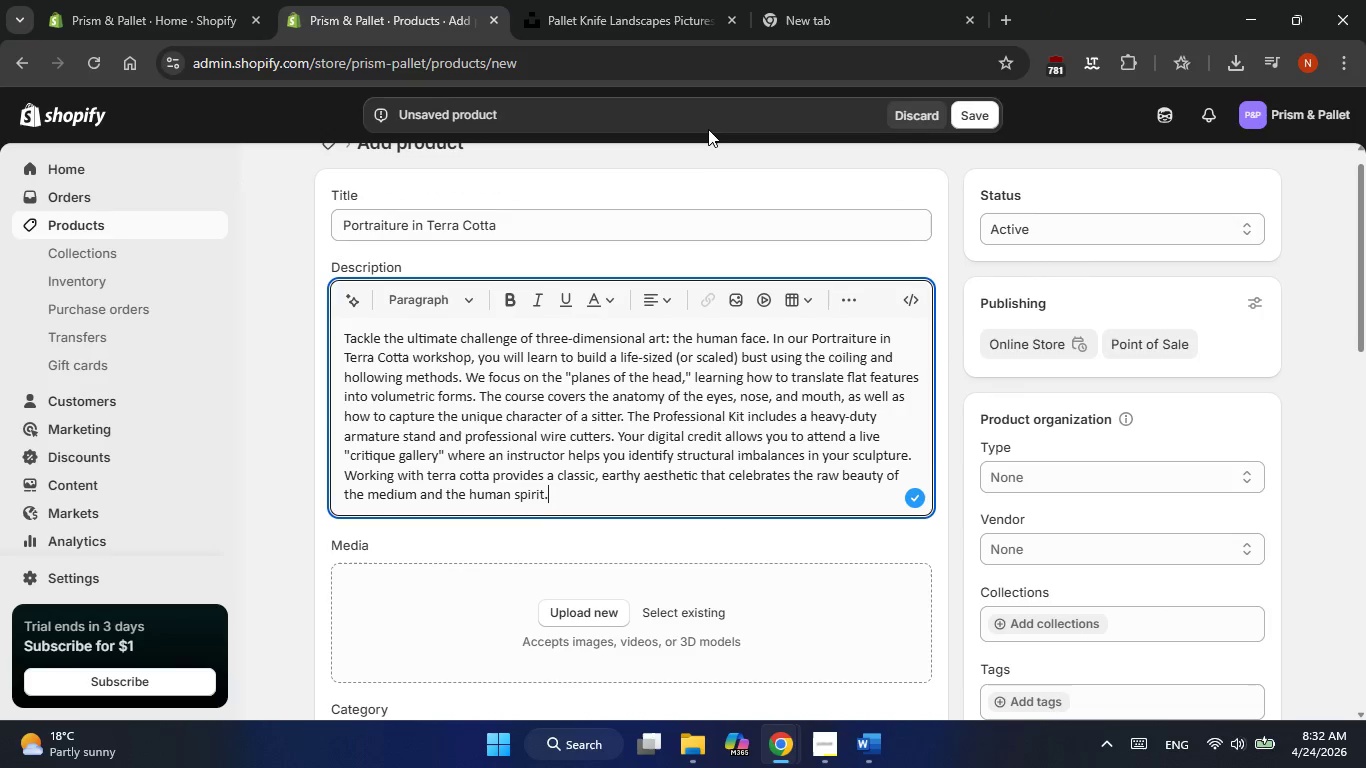 
left_click([662, 0])
 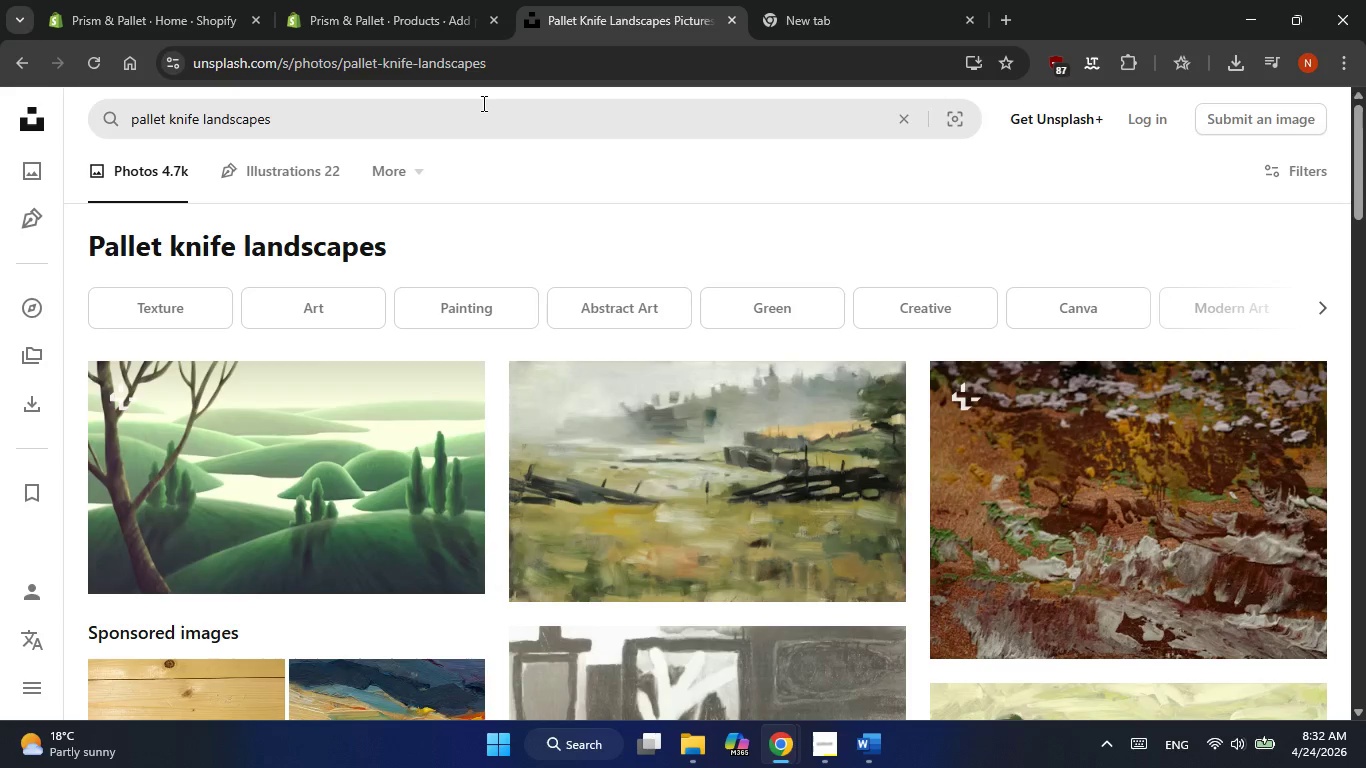 
double_click([482, 103])
 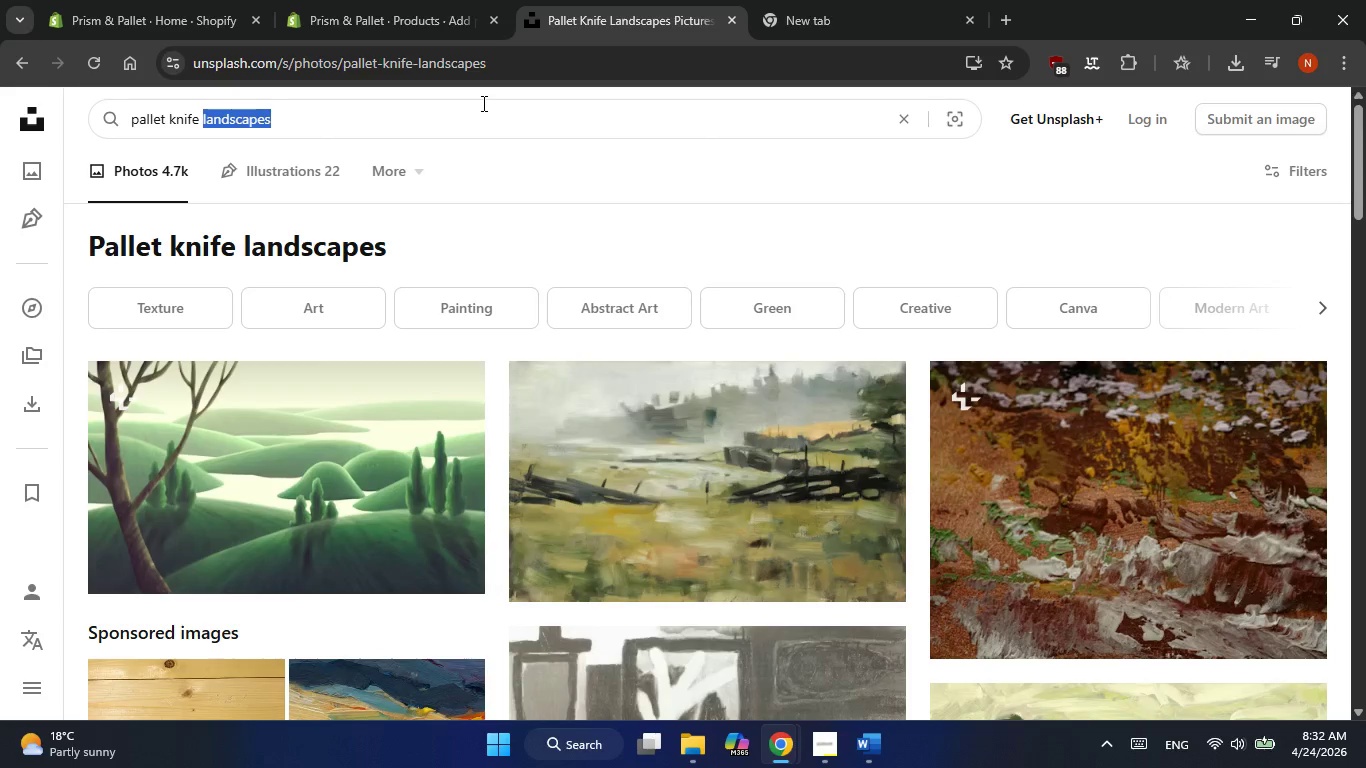 
triple_click([482, 103])
 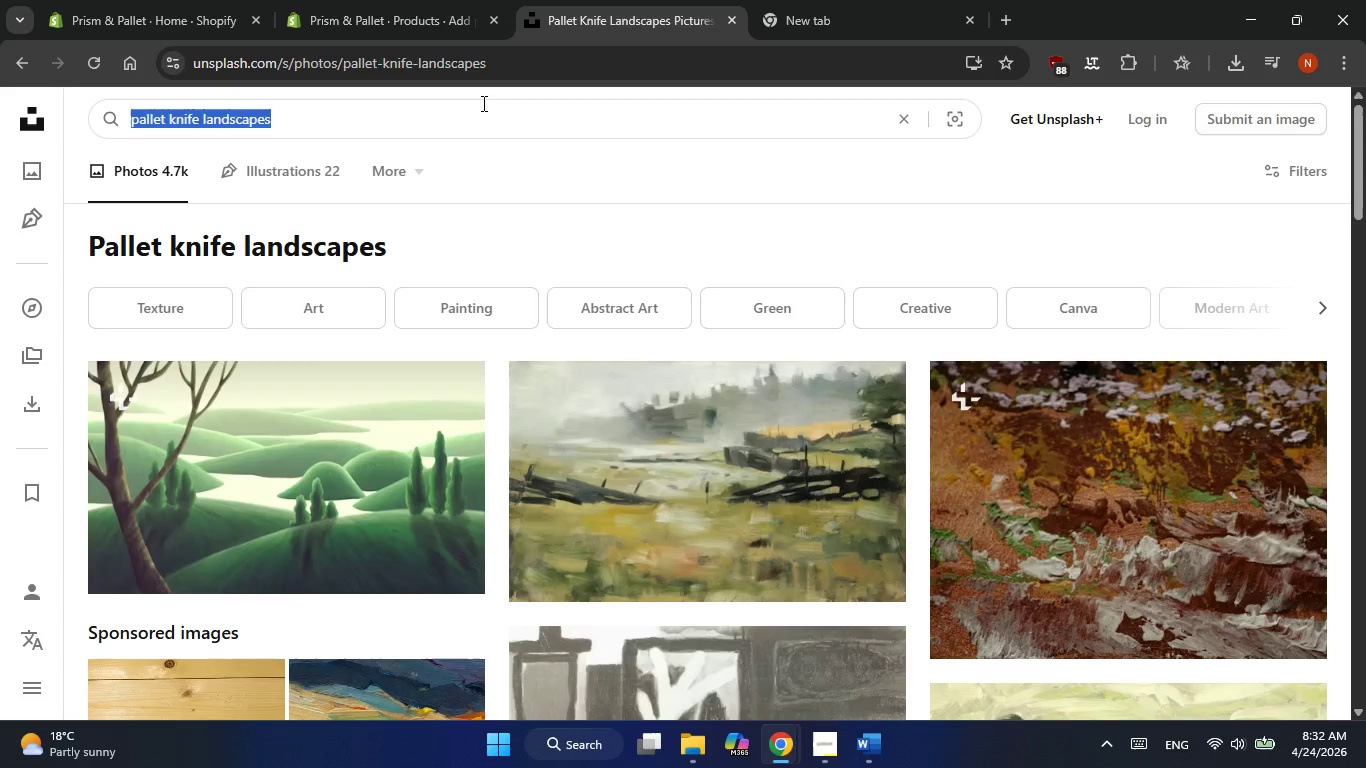 
type(terra cotta)
 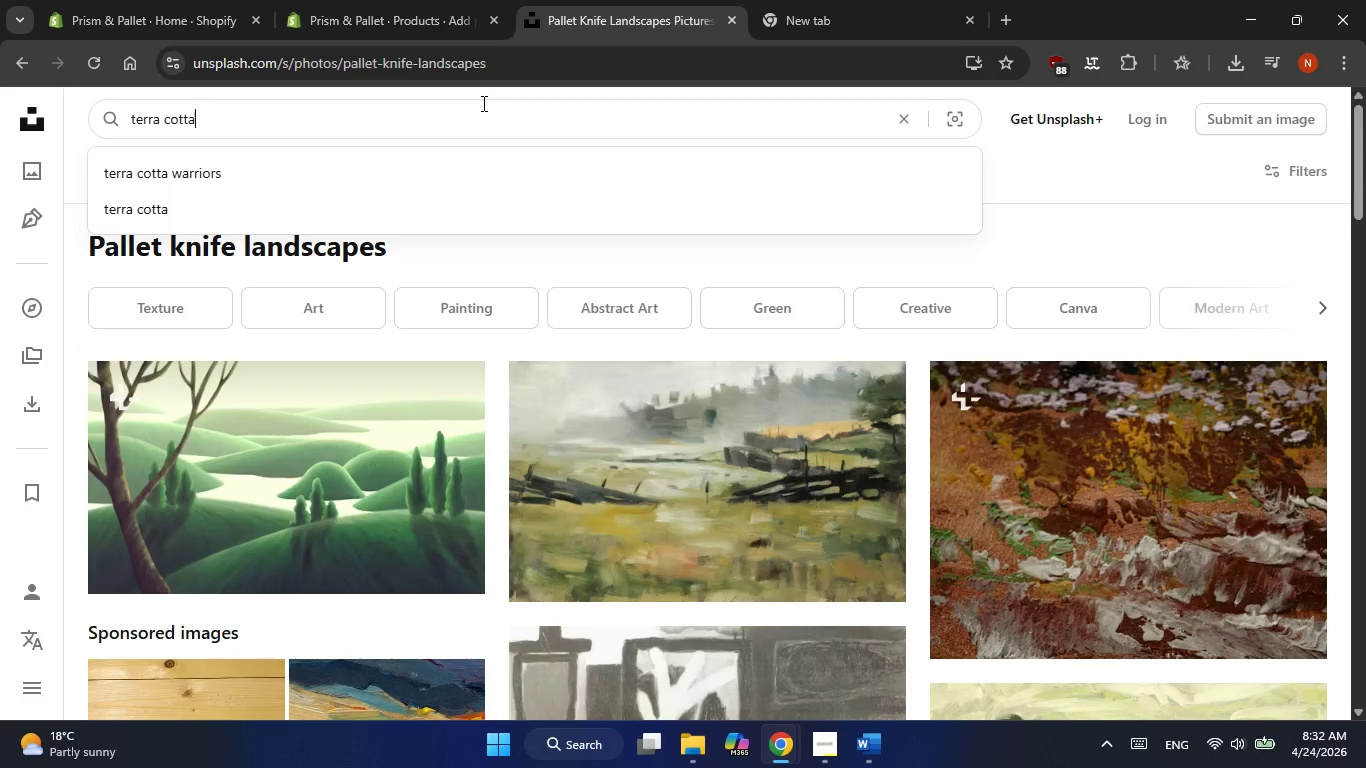 
key(Enter)
 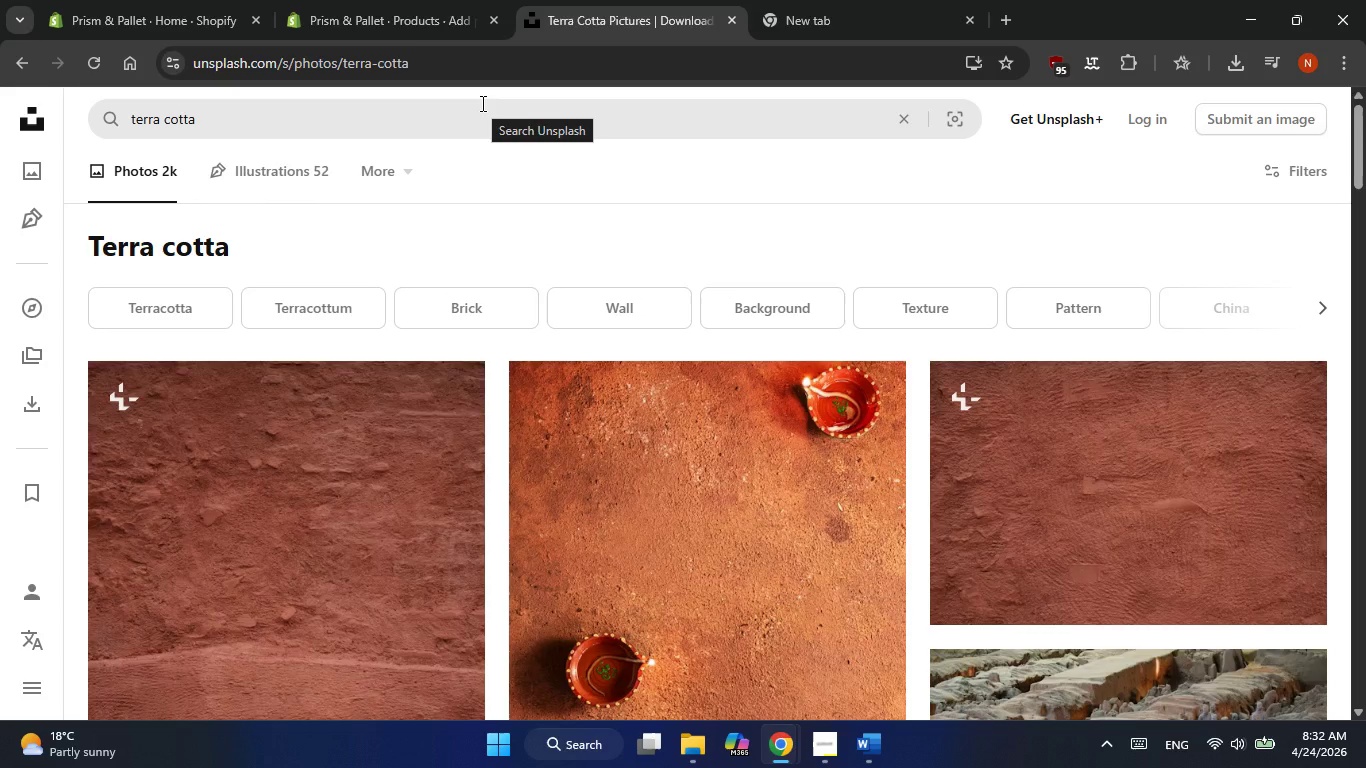 
wait(12.39)
 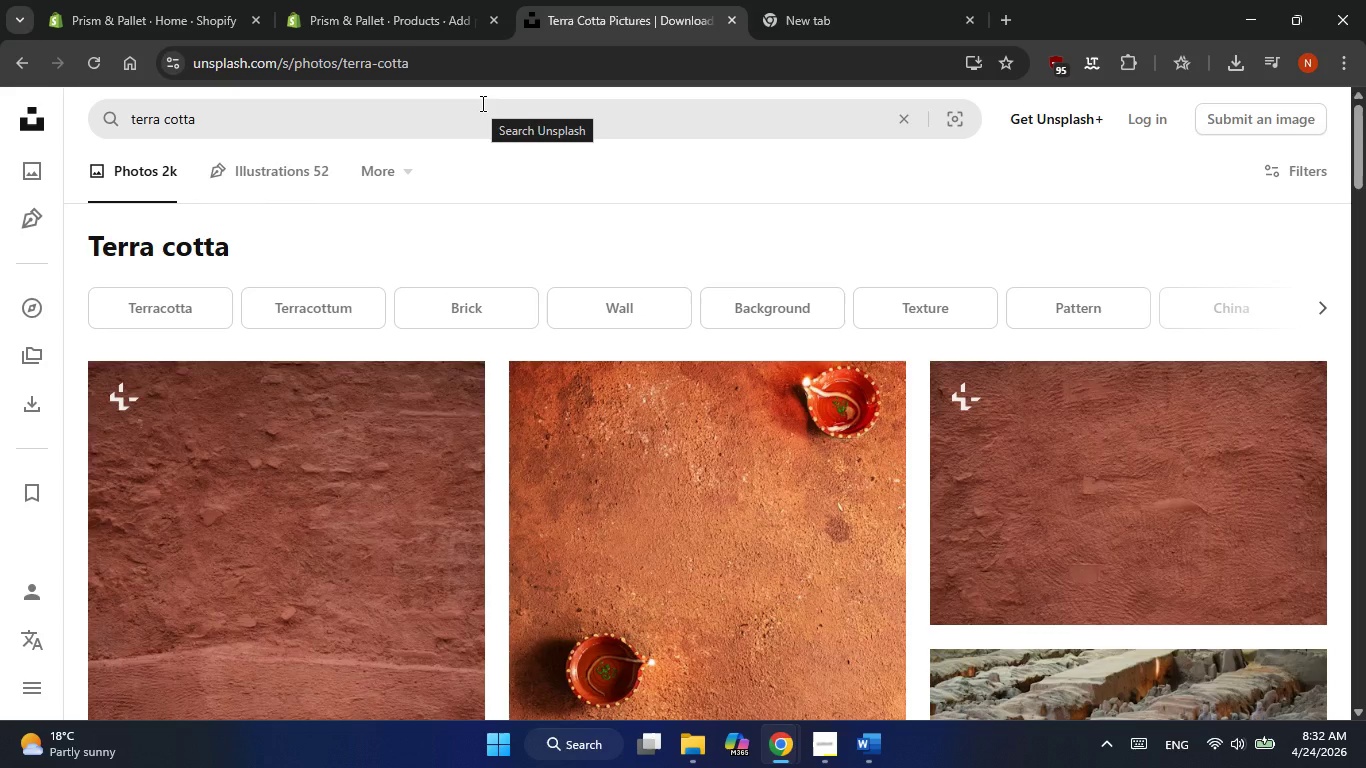 
left_click([869, 356])
 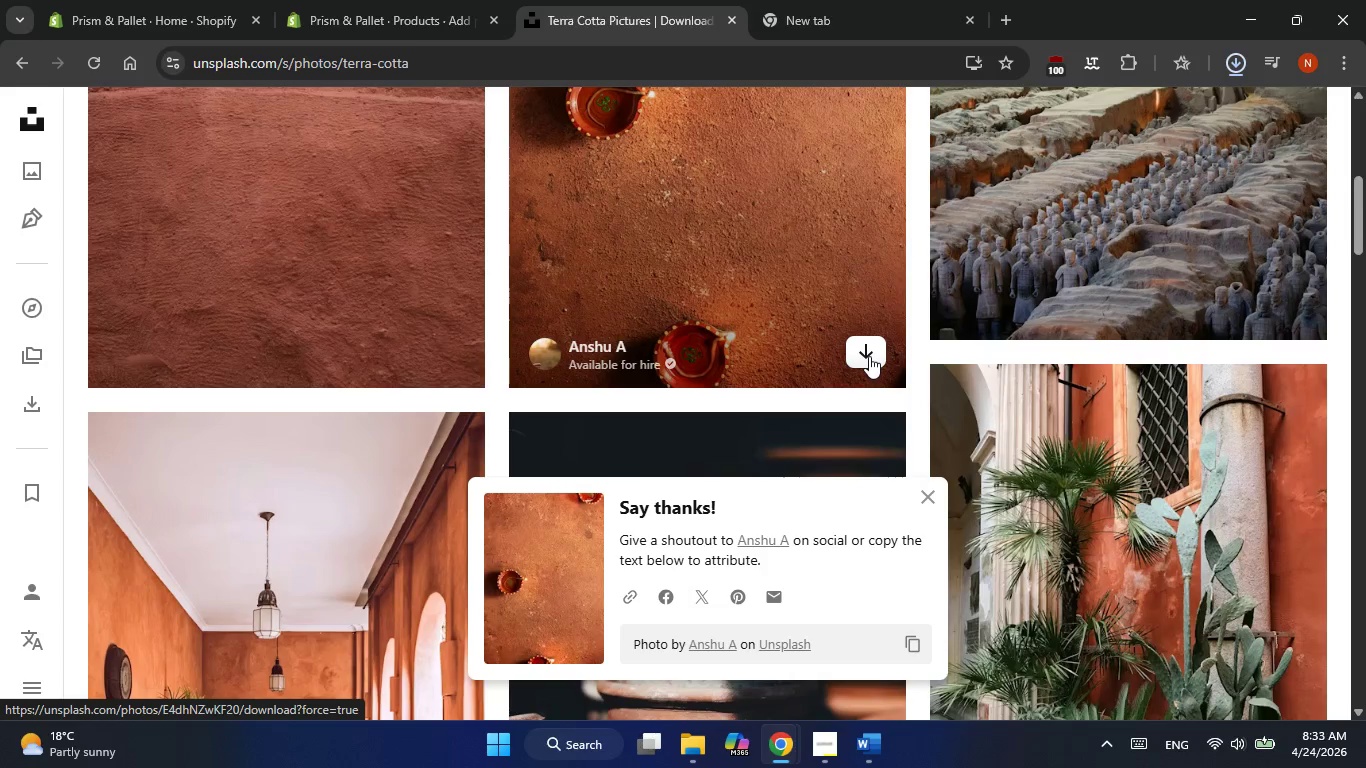 
wait(7.36)
 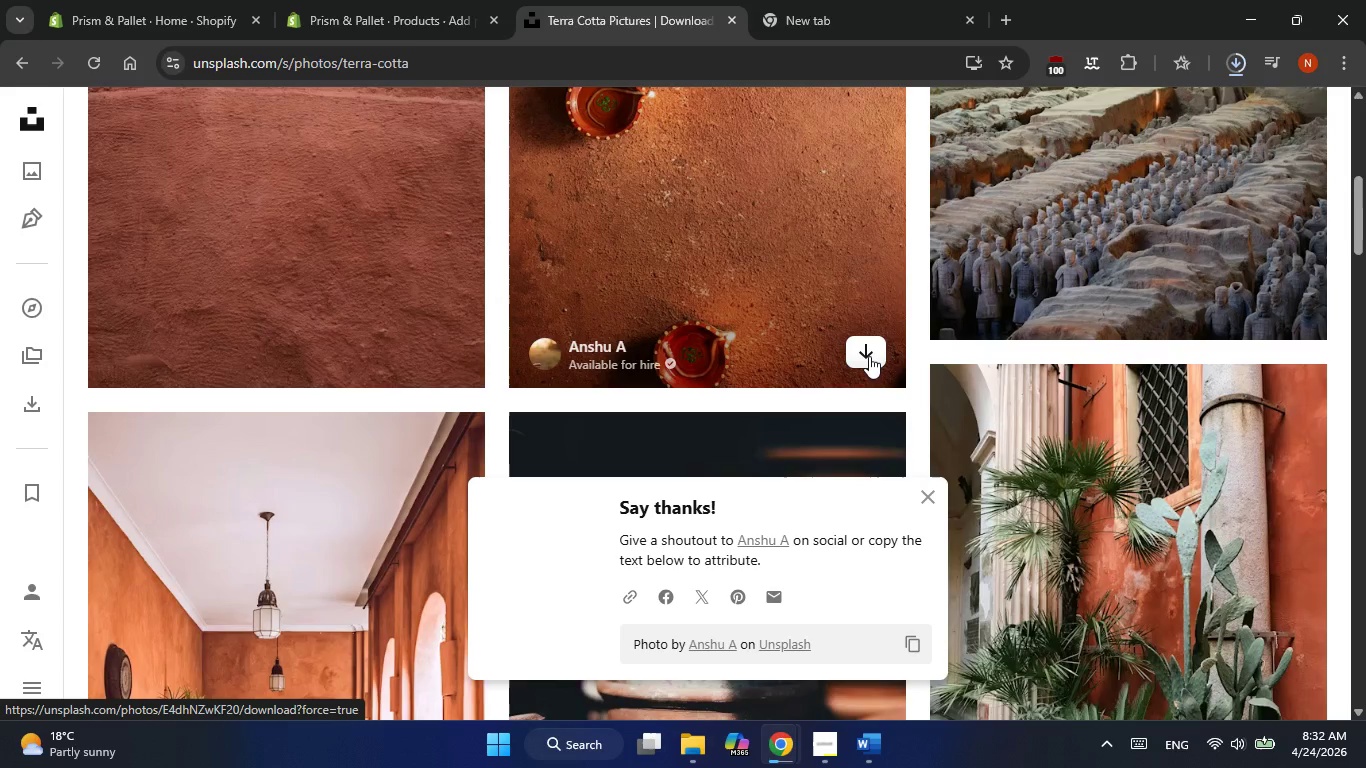 
left_click([413, 0])
 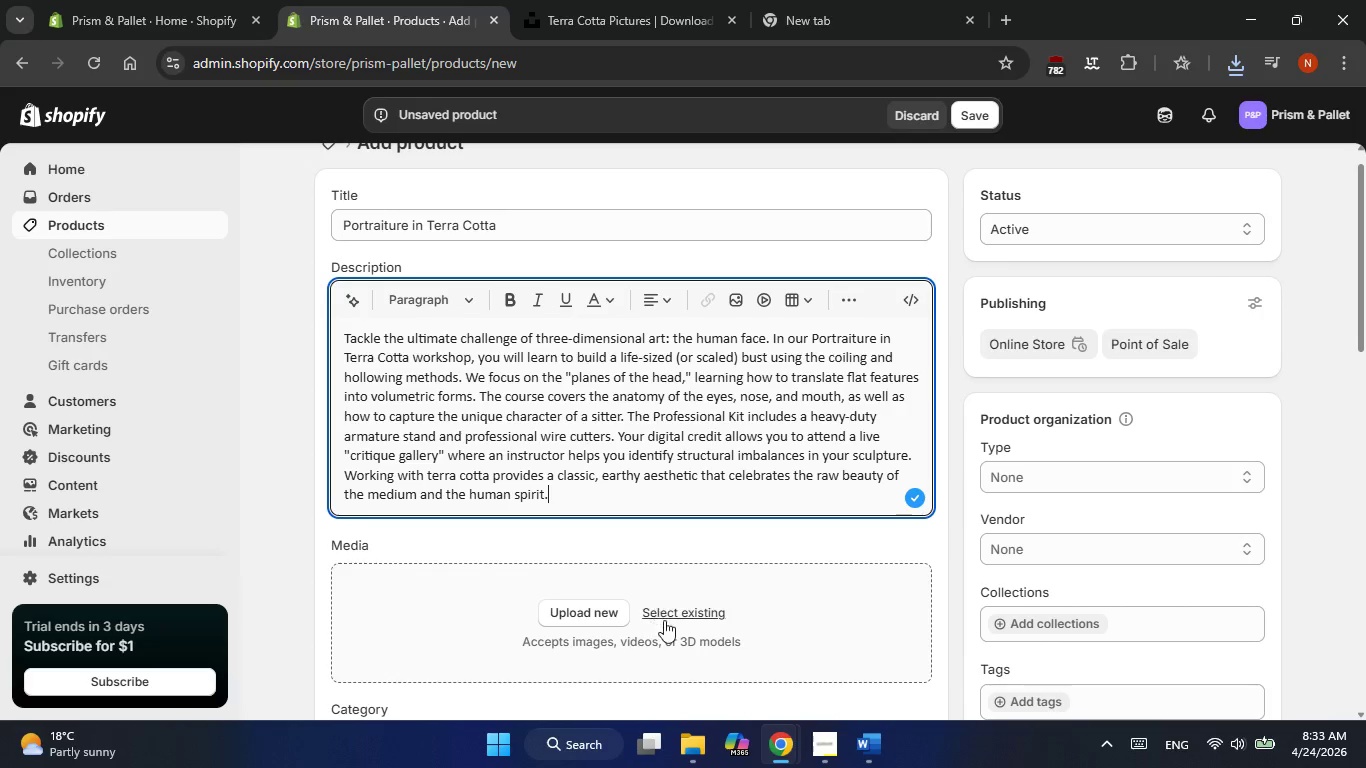 
left_click([664, 621])
 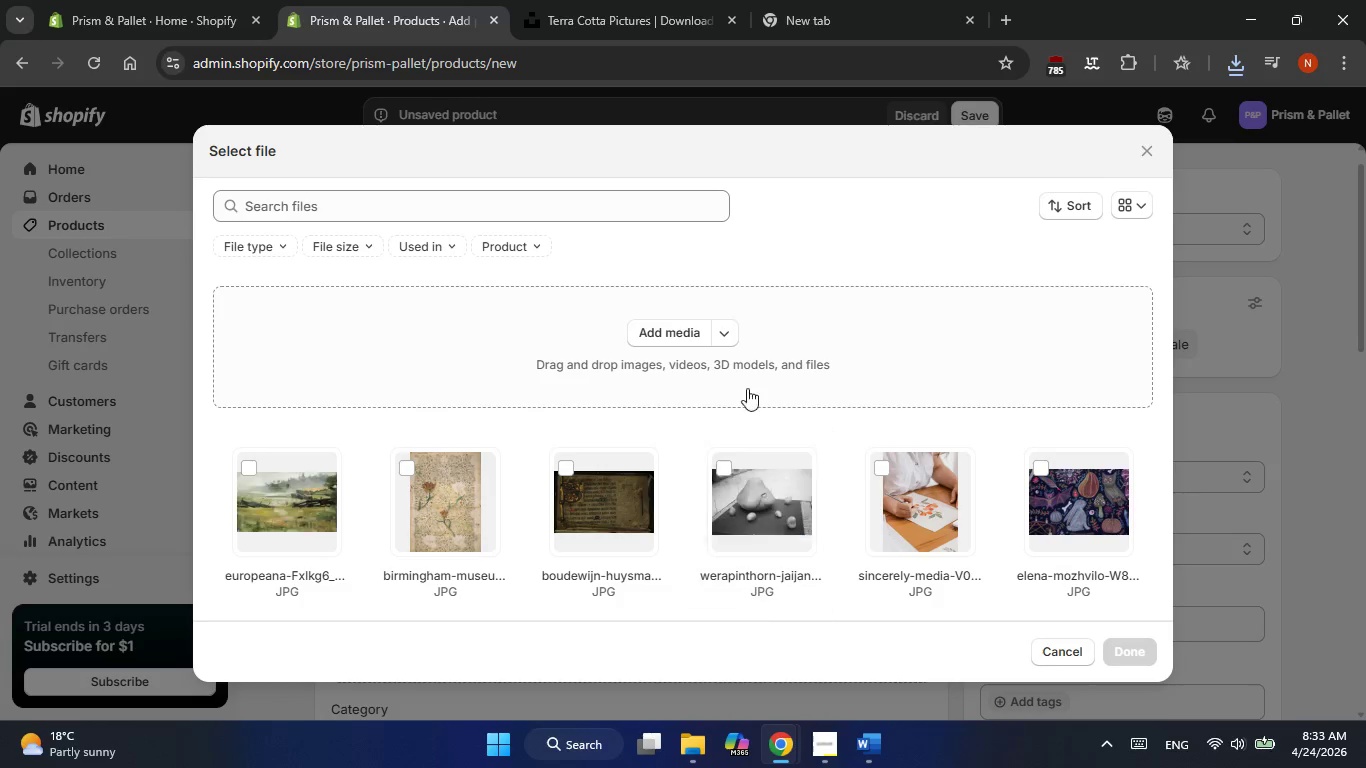 
left_click([688, 337])
 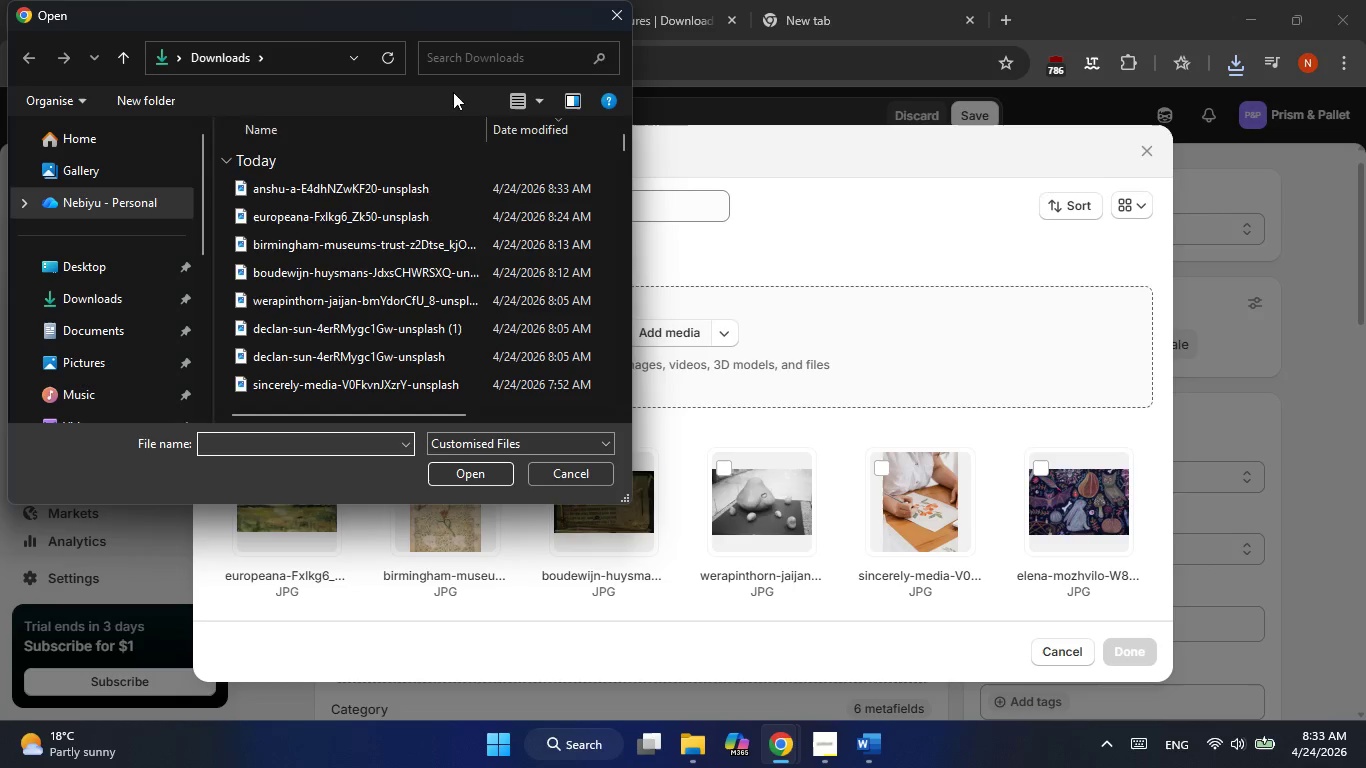 
double_click([413, 187])
 